 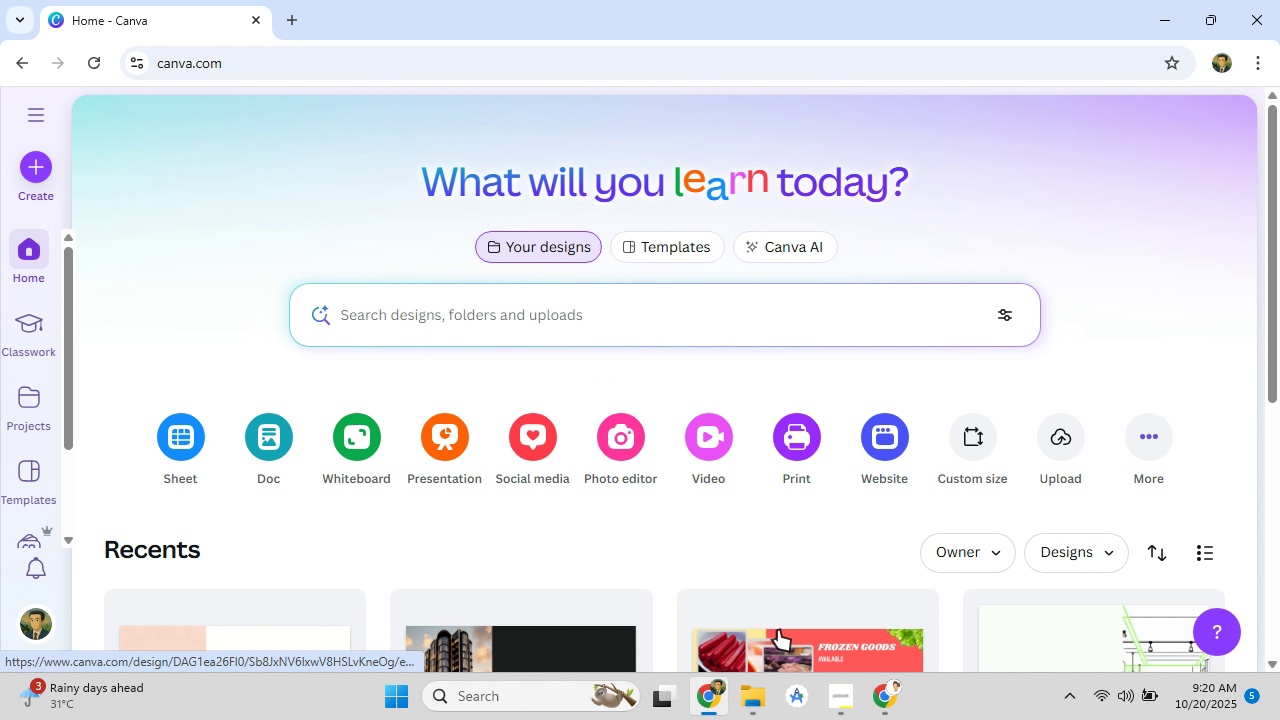 
left_click([888, 693])
 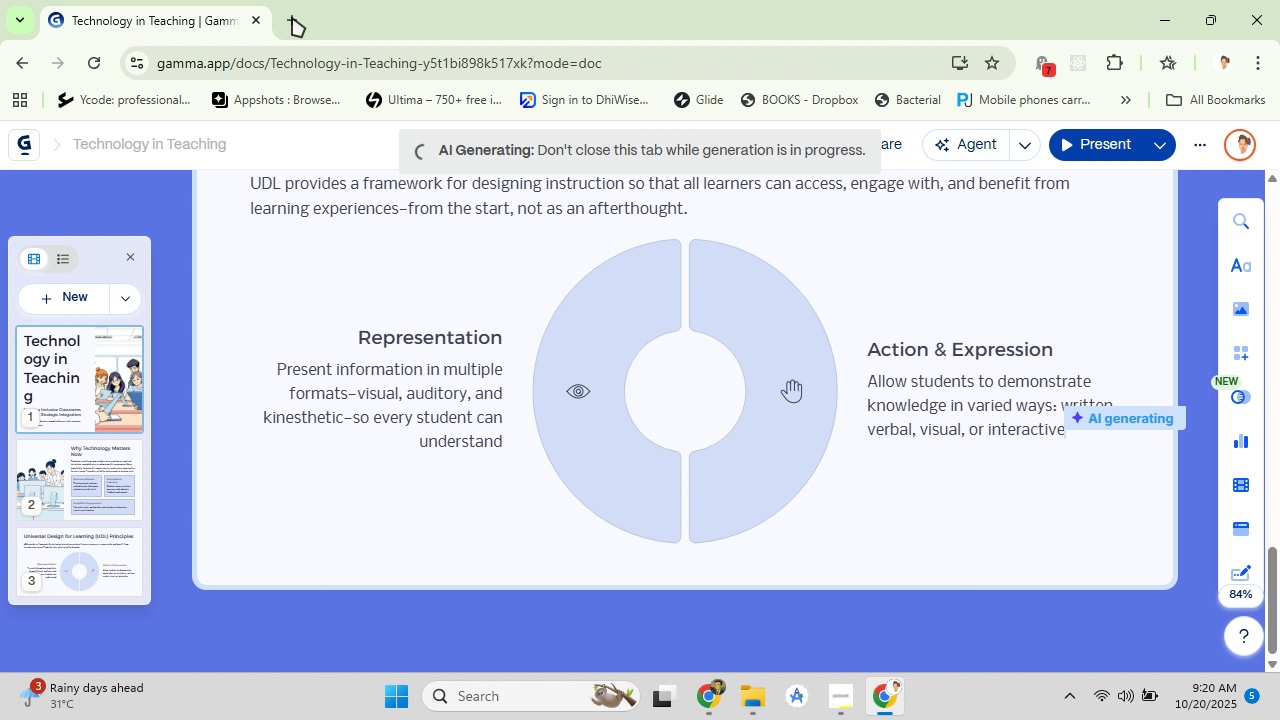 
left_click([290, 14])
 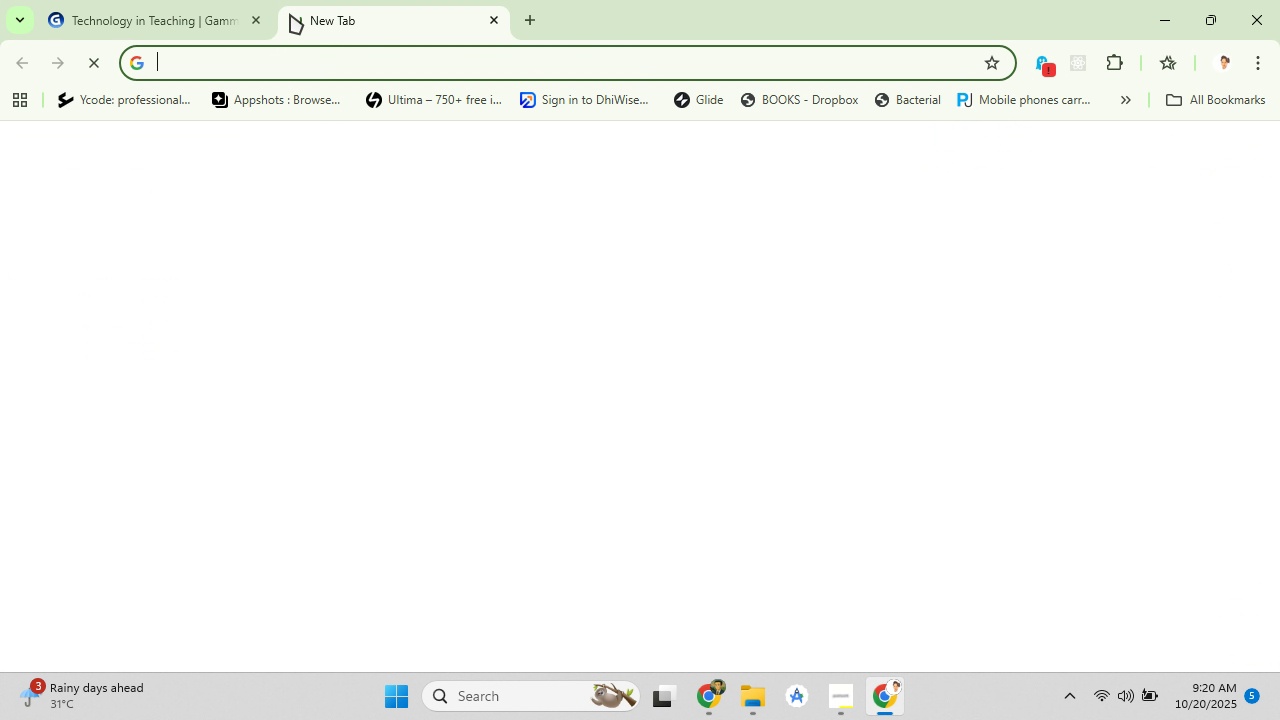 
type(gmial.com)
 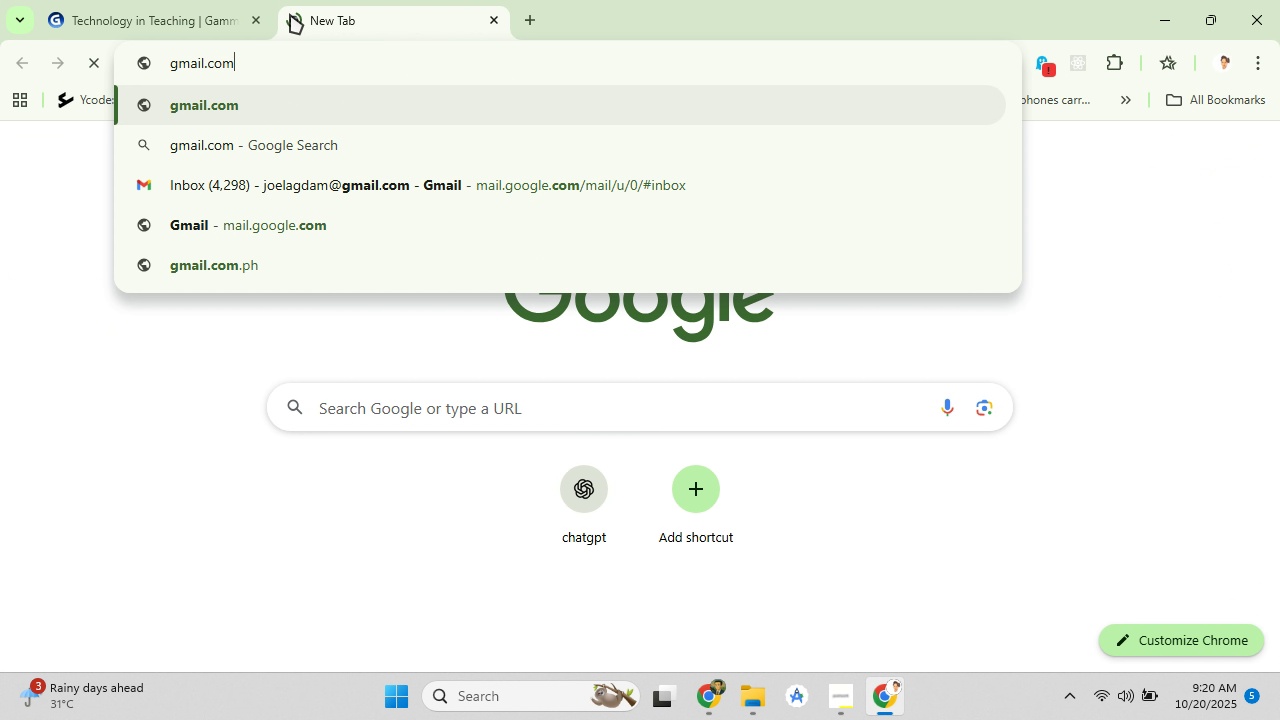 
key(Enter)
 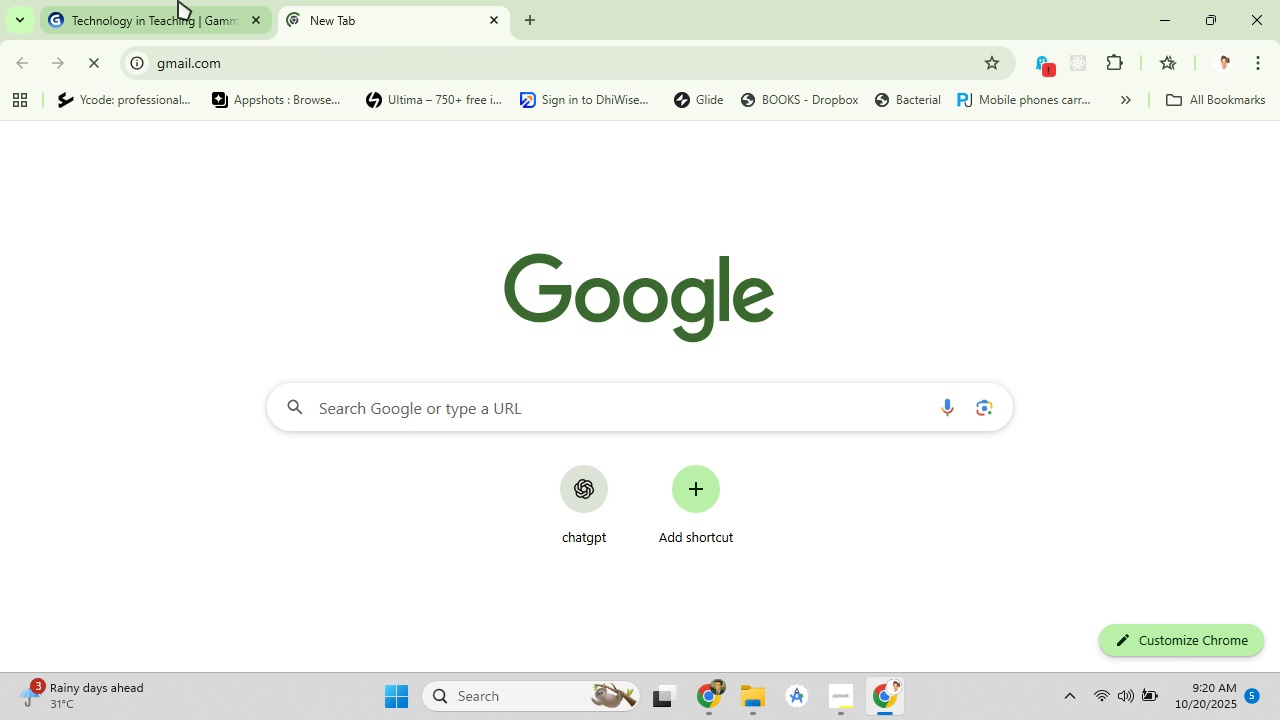 
left_click([160, 0])
 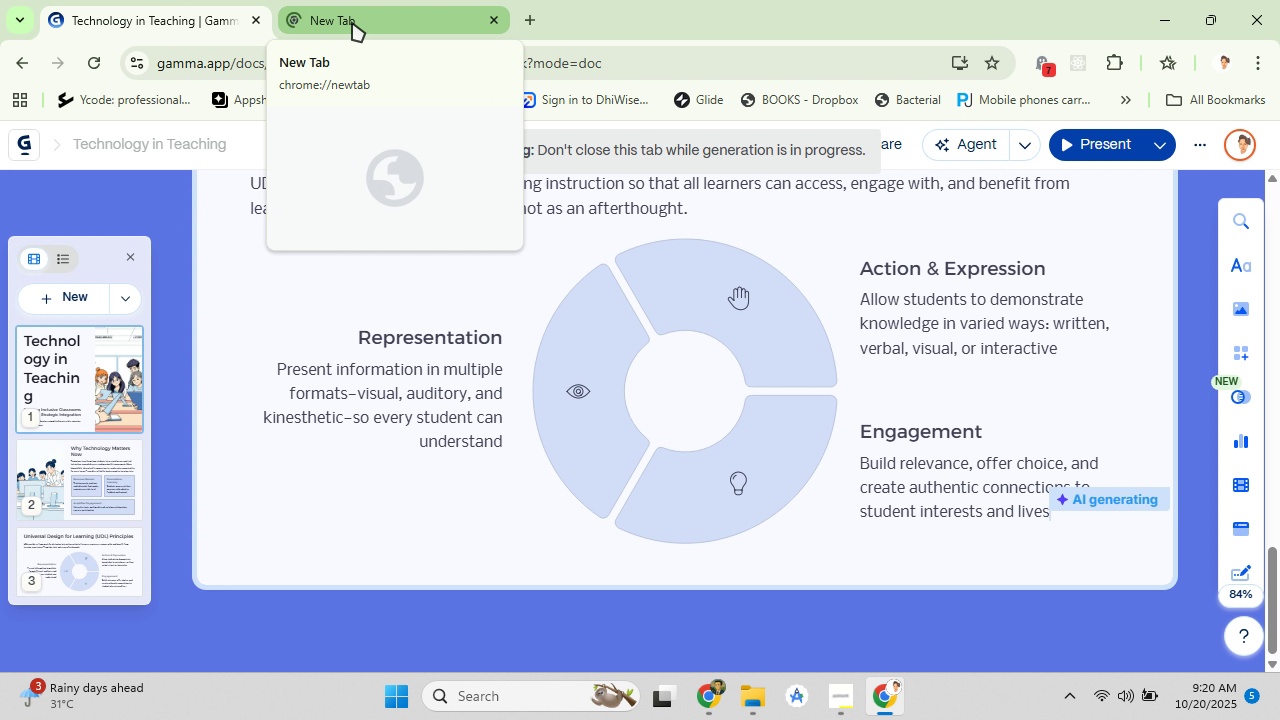 
wait(5.06)
 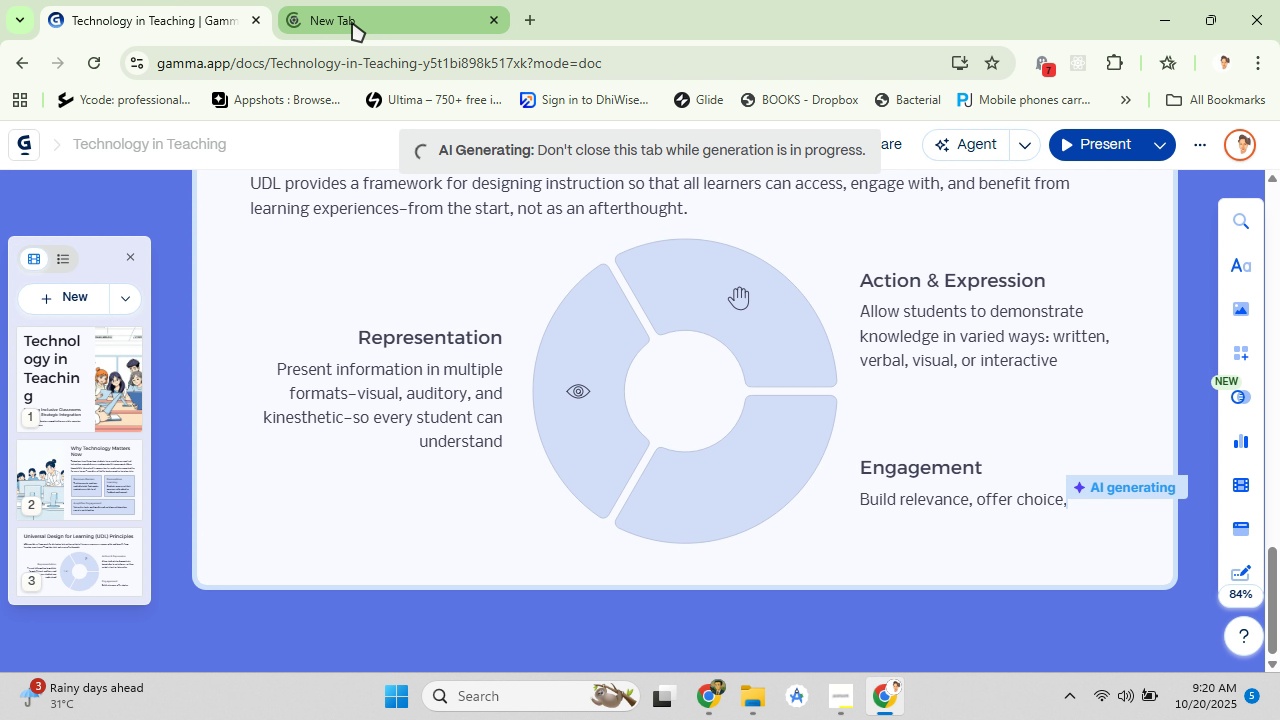 
left_click([352, 22])
 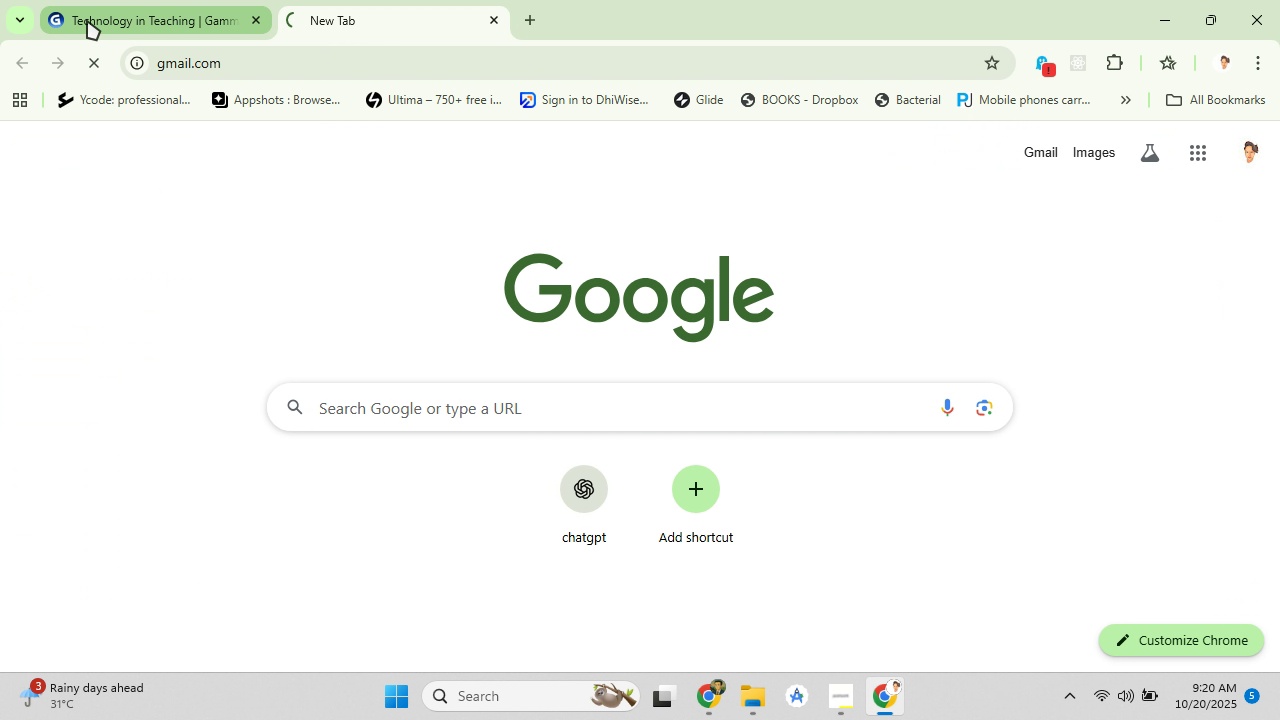 
left_click([88, 19])
 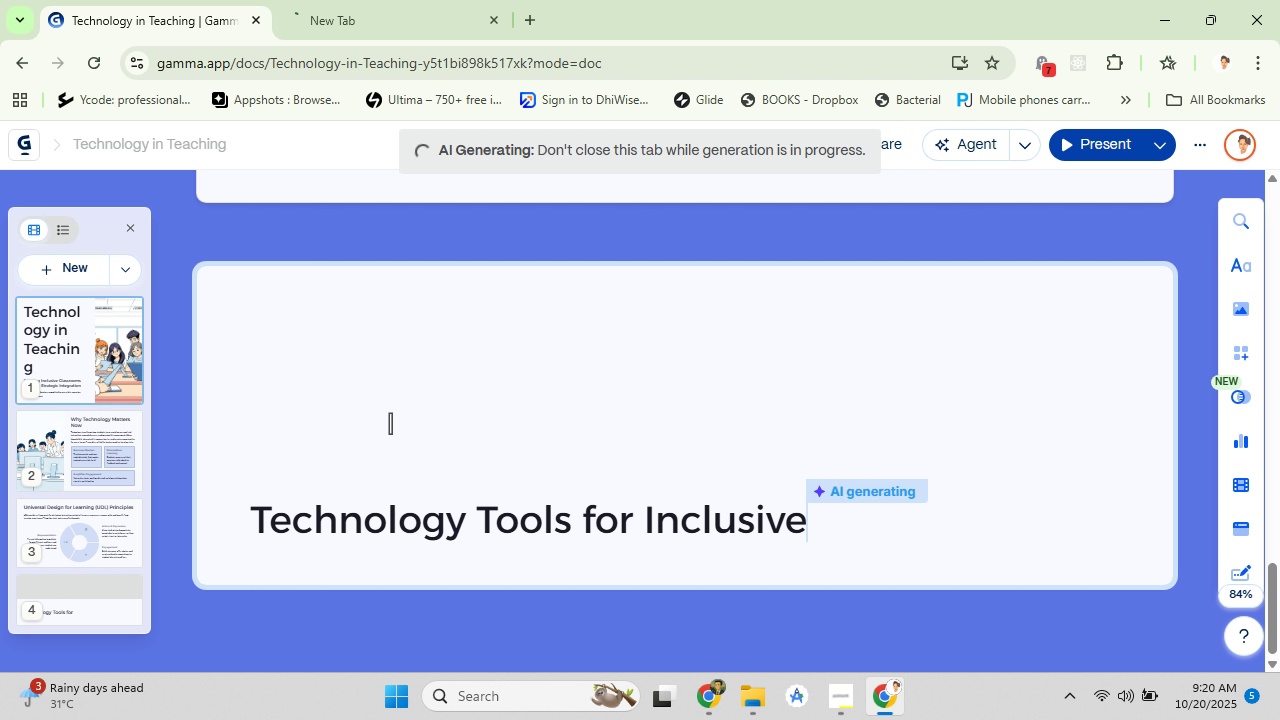 
scroll: coordinate [405, 444], scroll_direction: down, amount: 4.0
 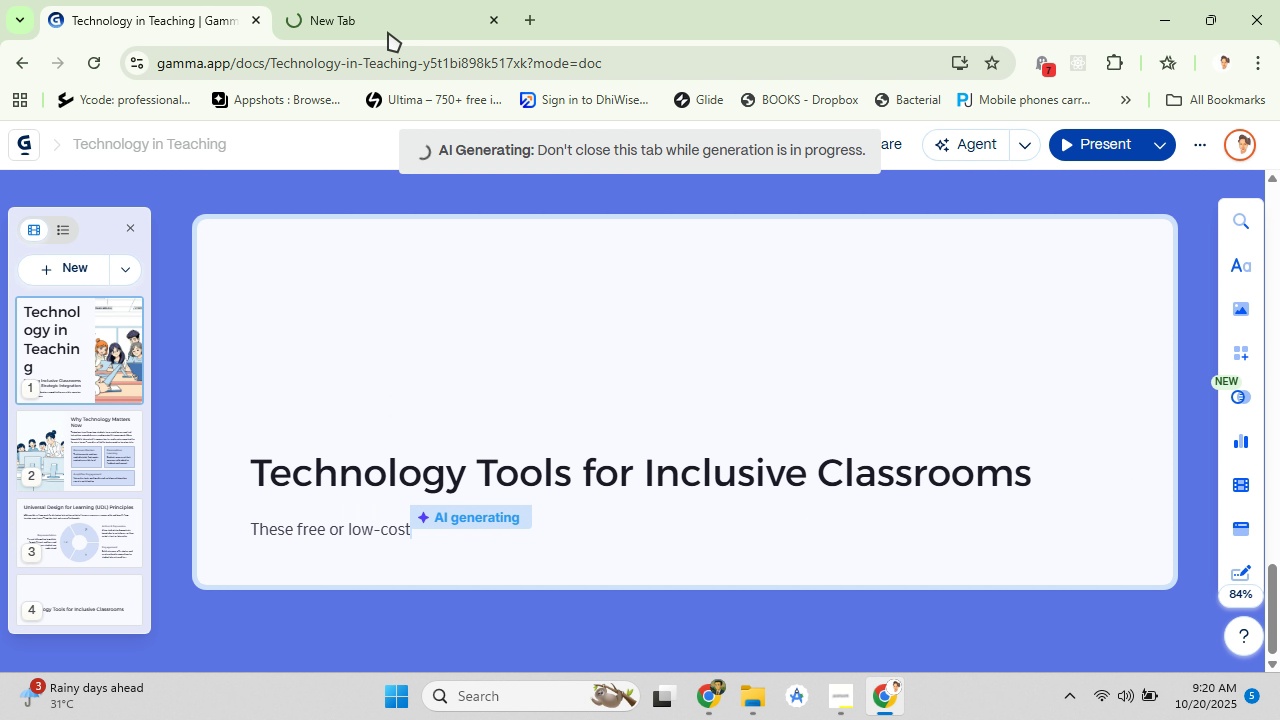 
left_click([388, 32])
 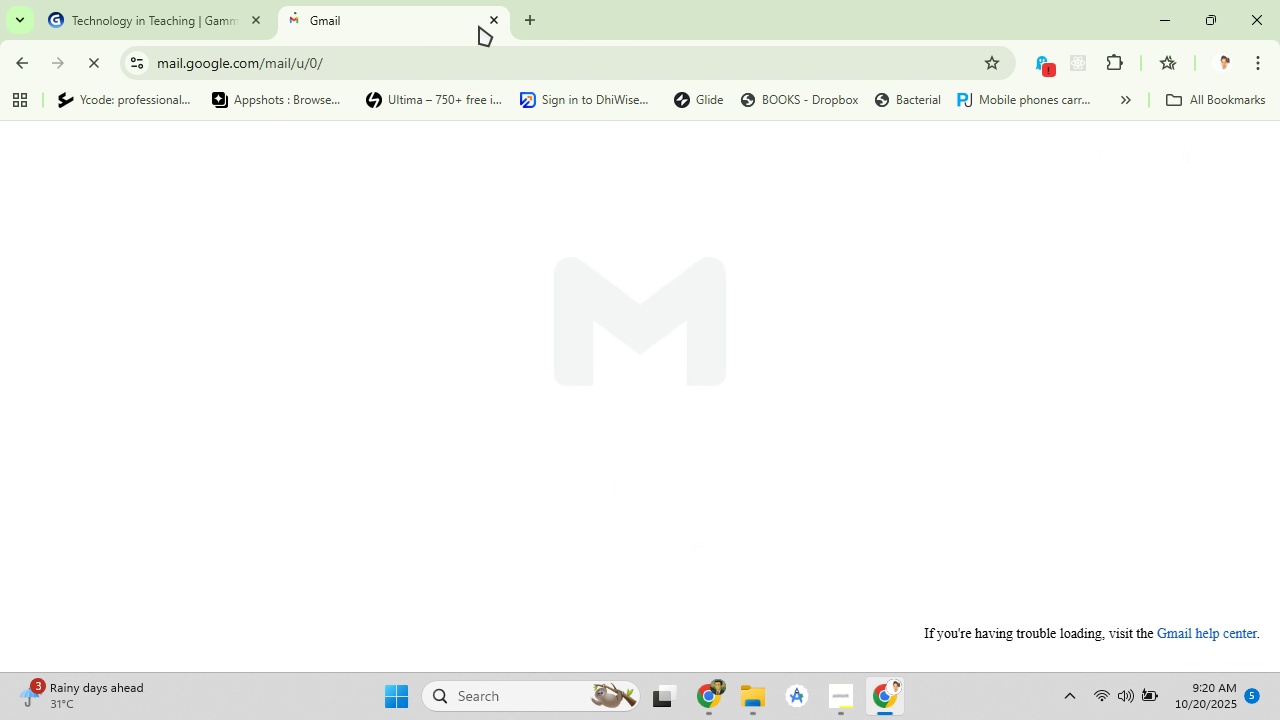 
left_click([527, 14])
 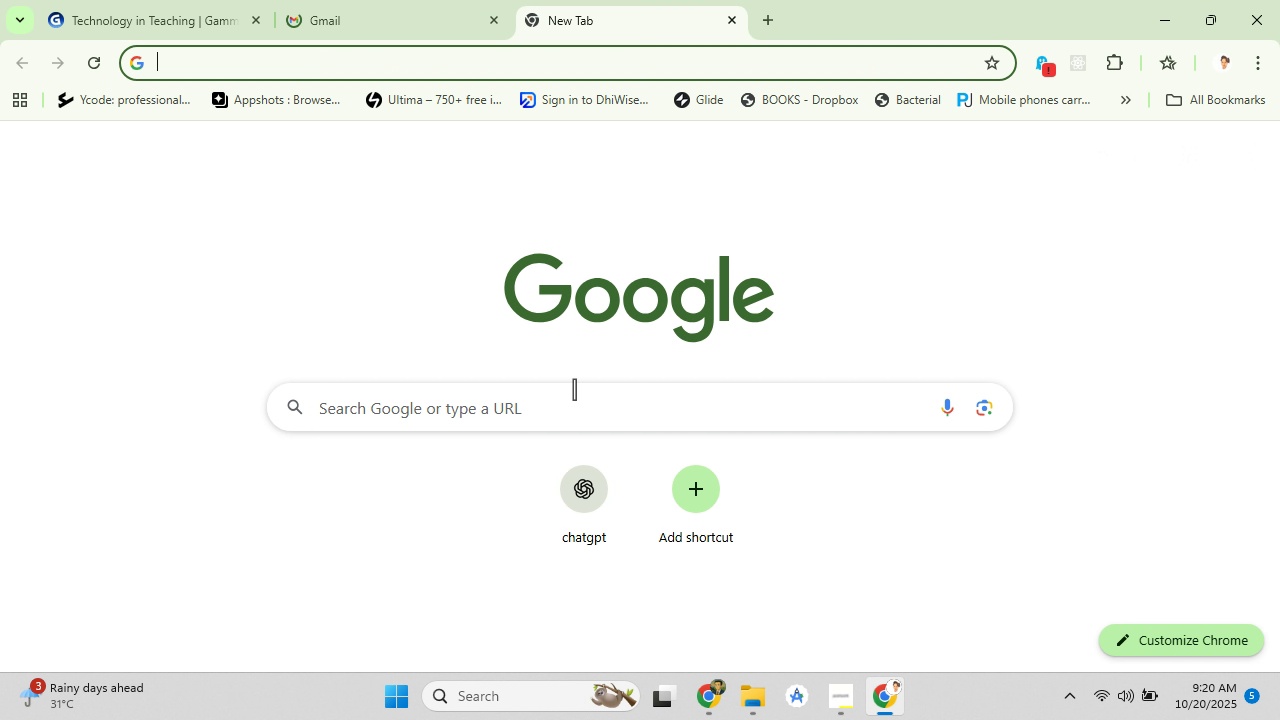 
left_click([574, 389])
 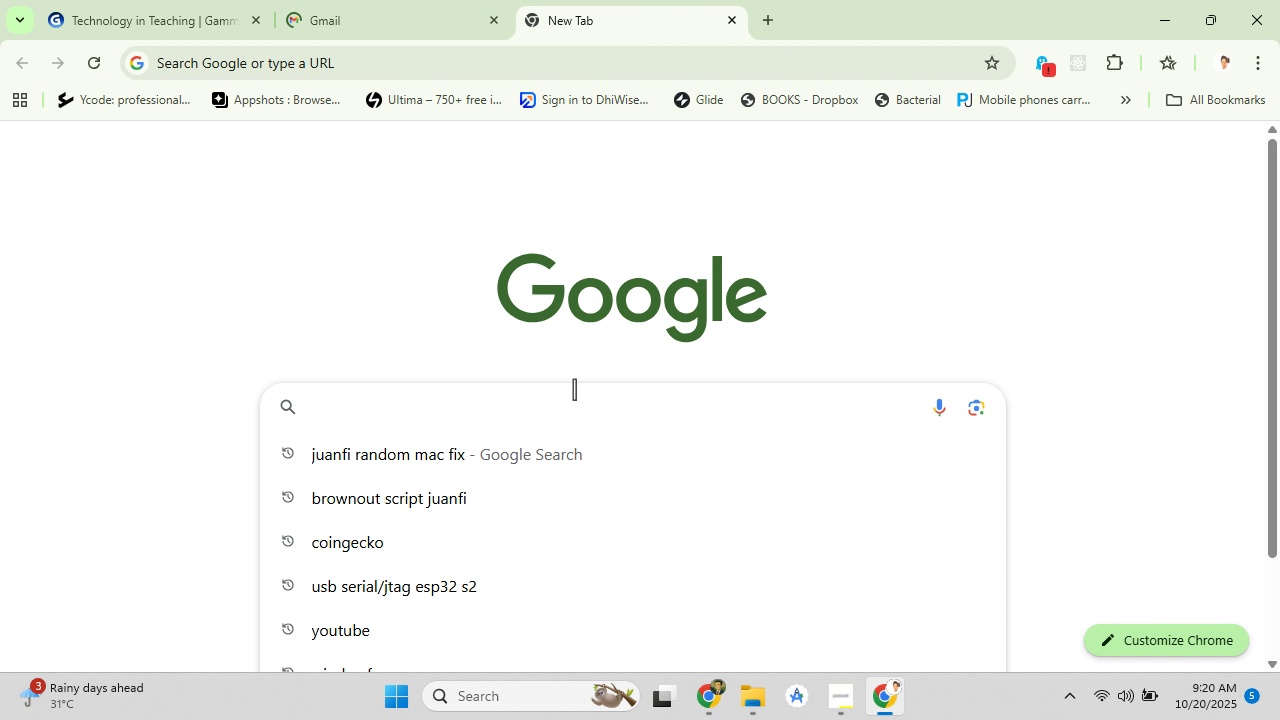 
type(free presentation maker AI)
 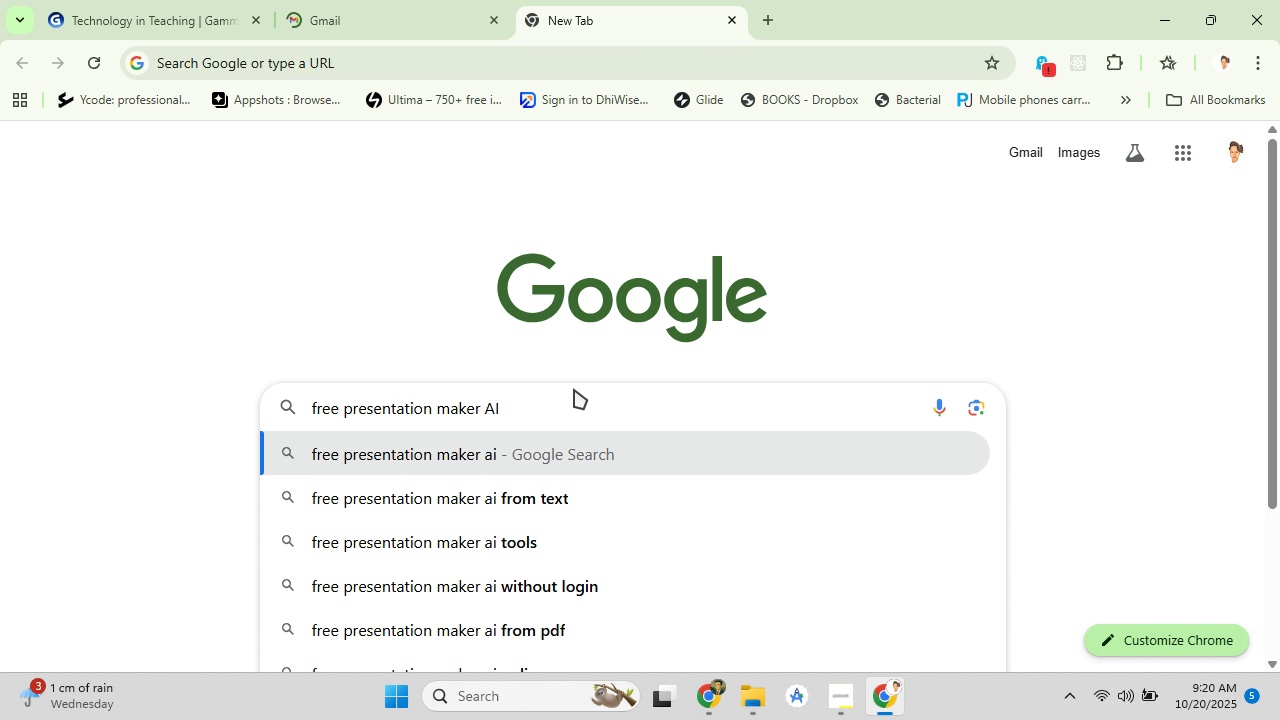 
key(Enter)
 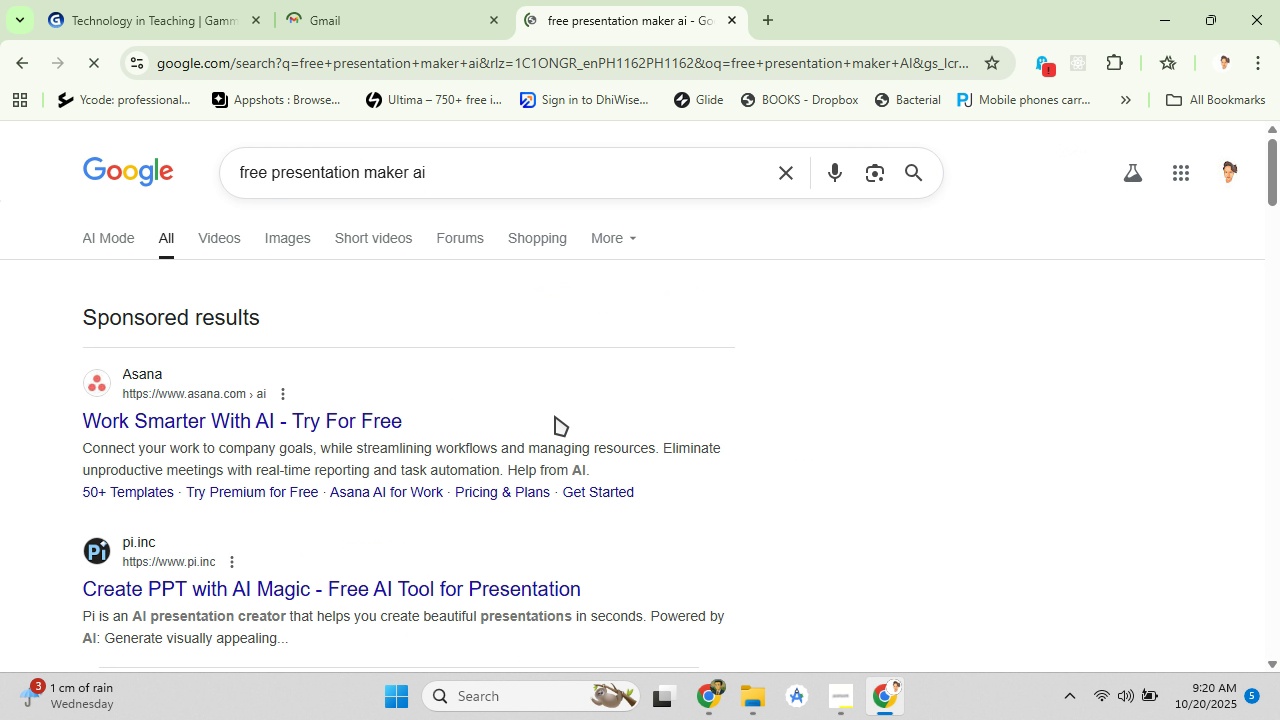 
scroll: coordinate [281, 426], scroll_direction: down, amount: 4.0
 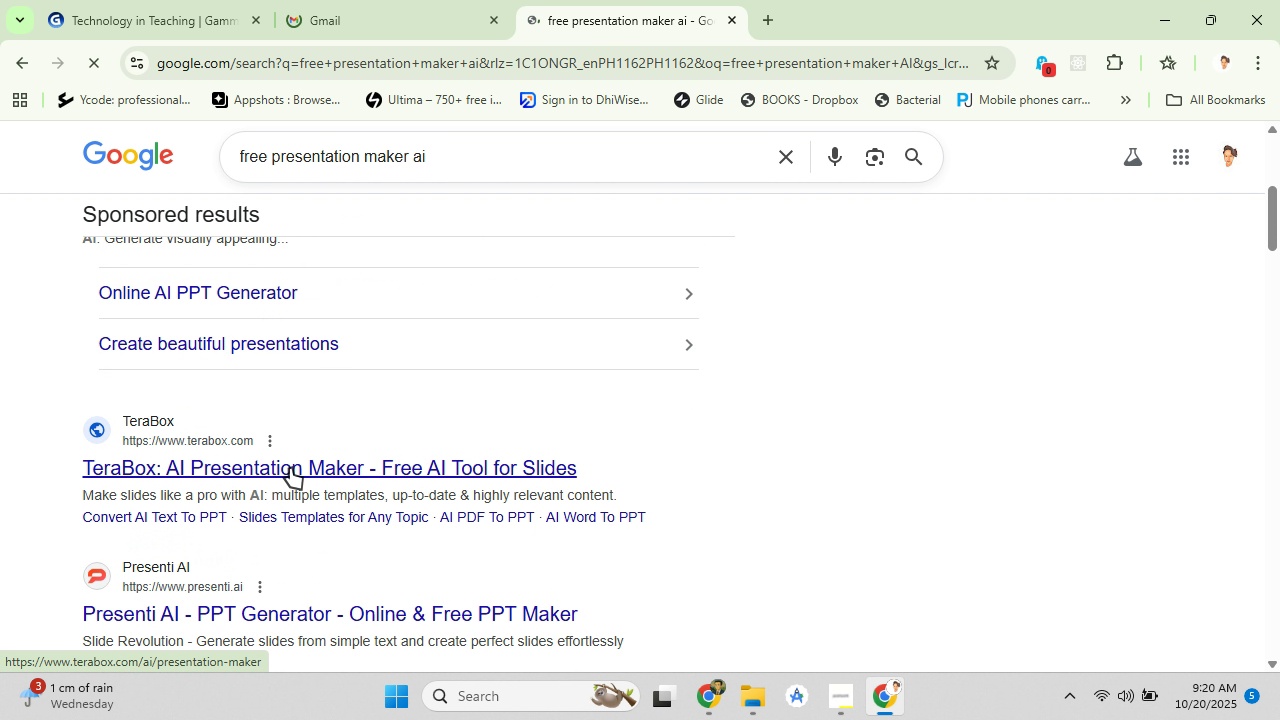 
right_click([290, 468])
 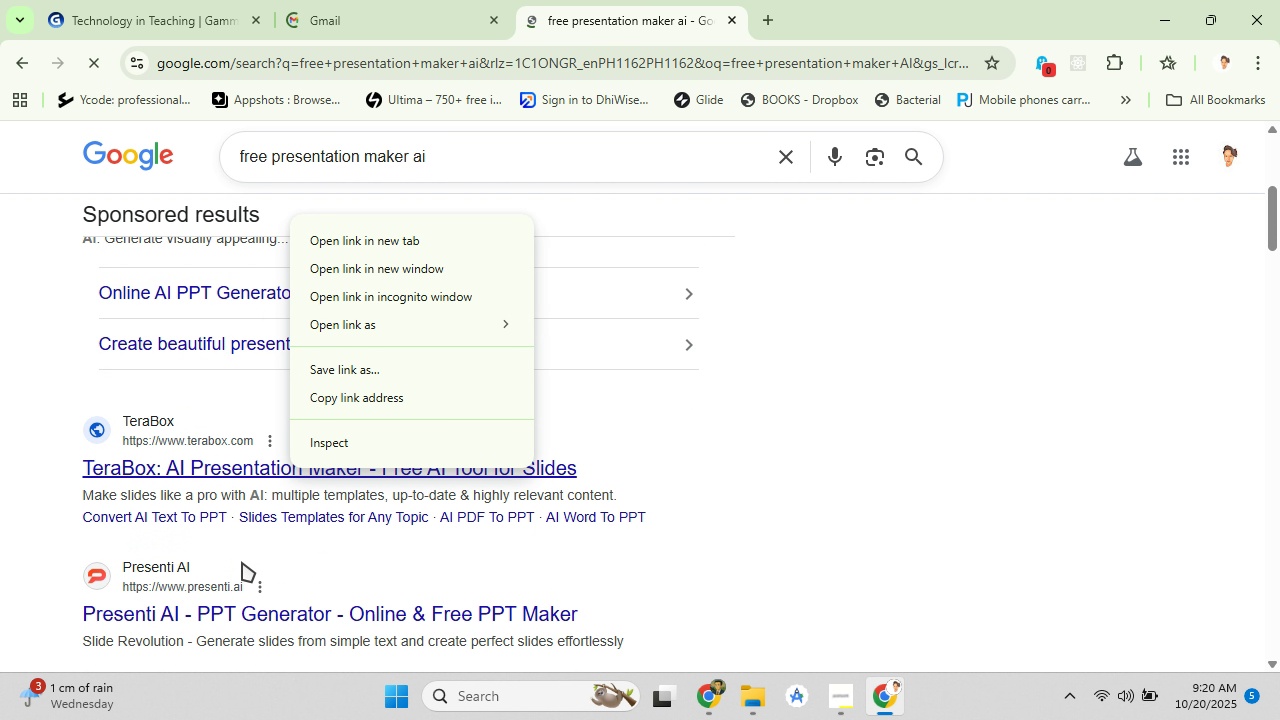 
scroll: coordinate [242, 562], scroll_direction: down, amount: 1.0
 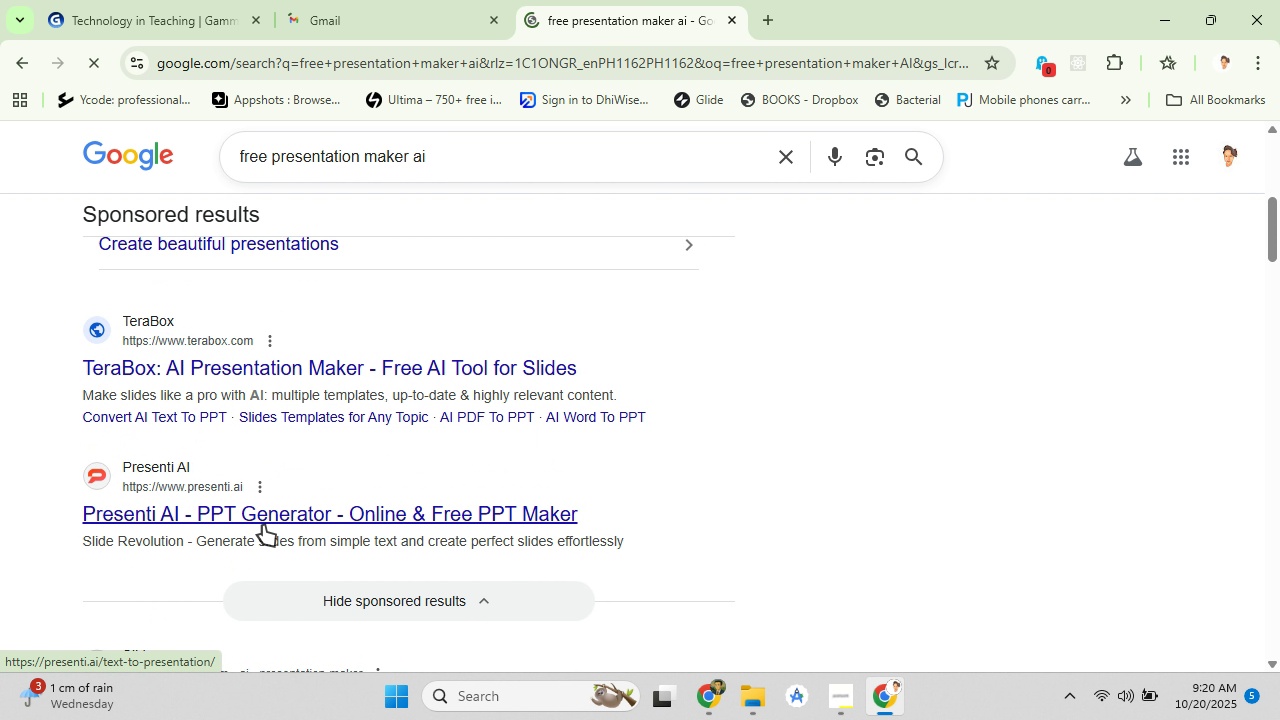 
right_click([263, 525])
 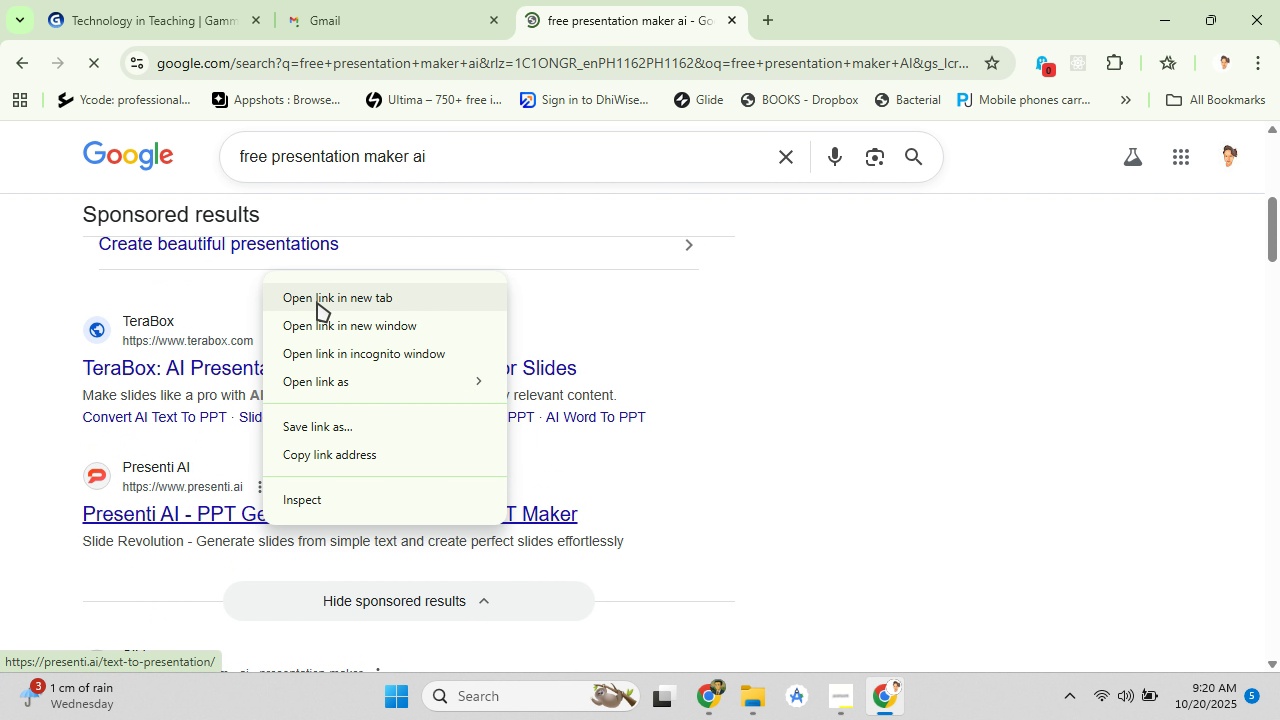 
left_click([317, 302])
 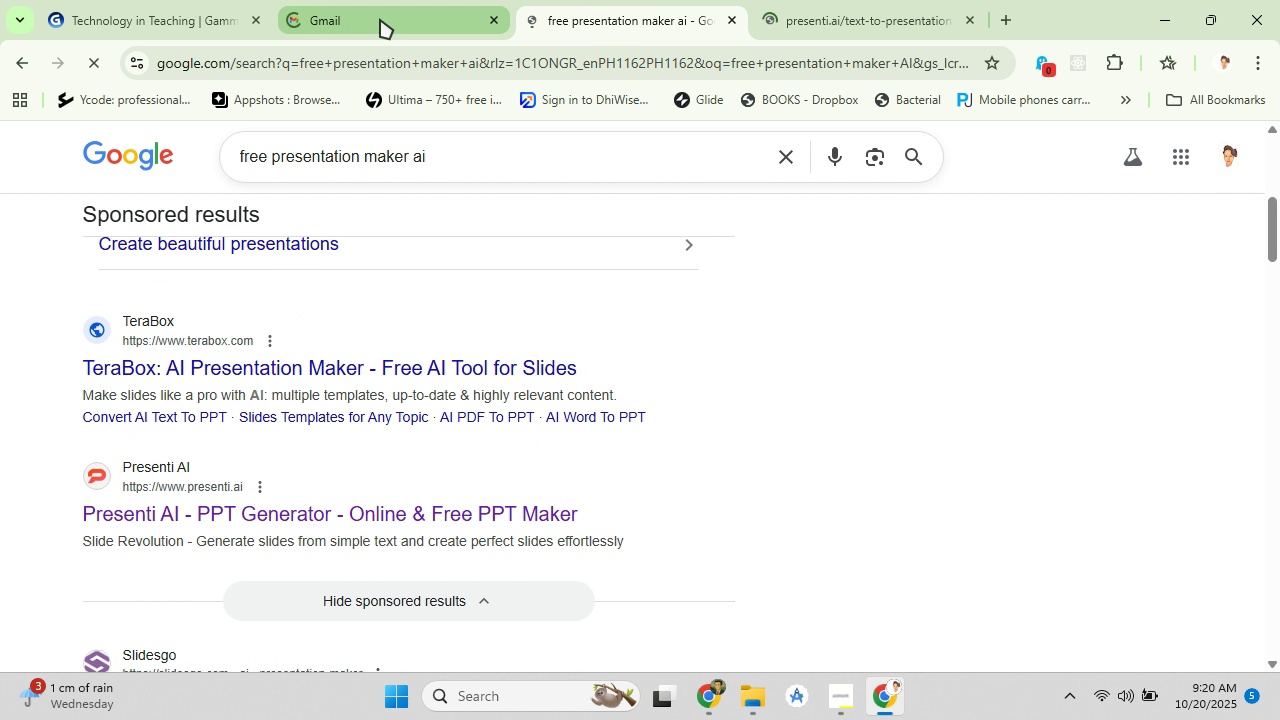 
left_click([372, 20])
 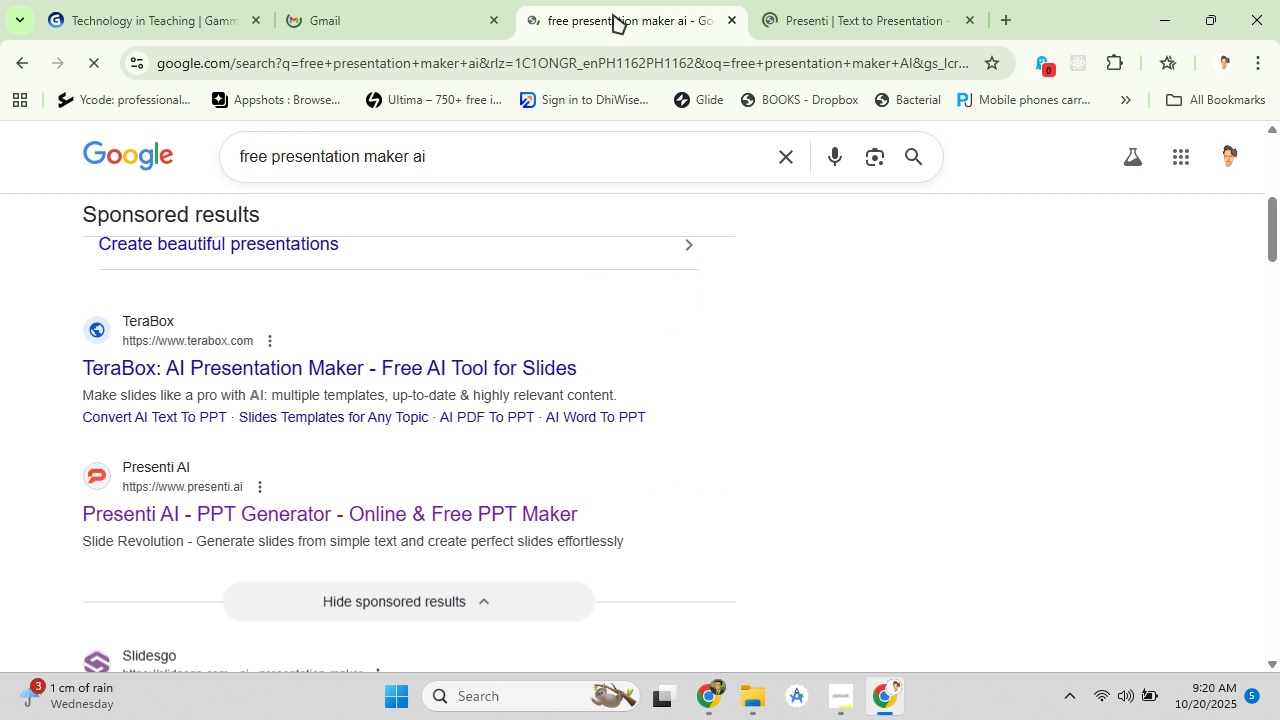 
left_click([613, 14])
 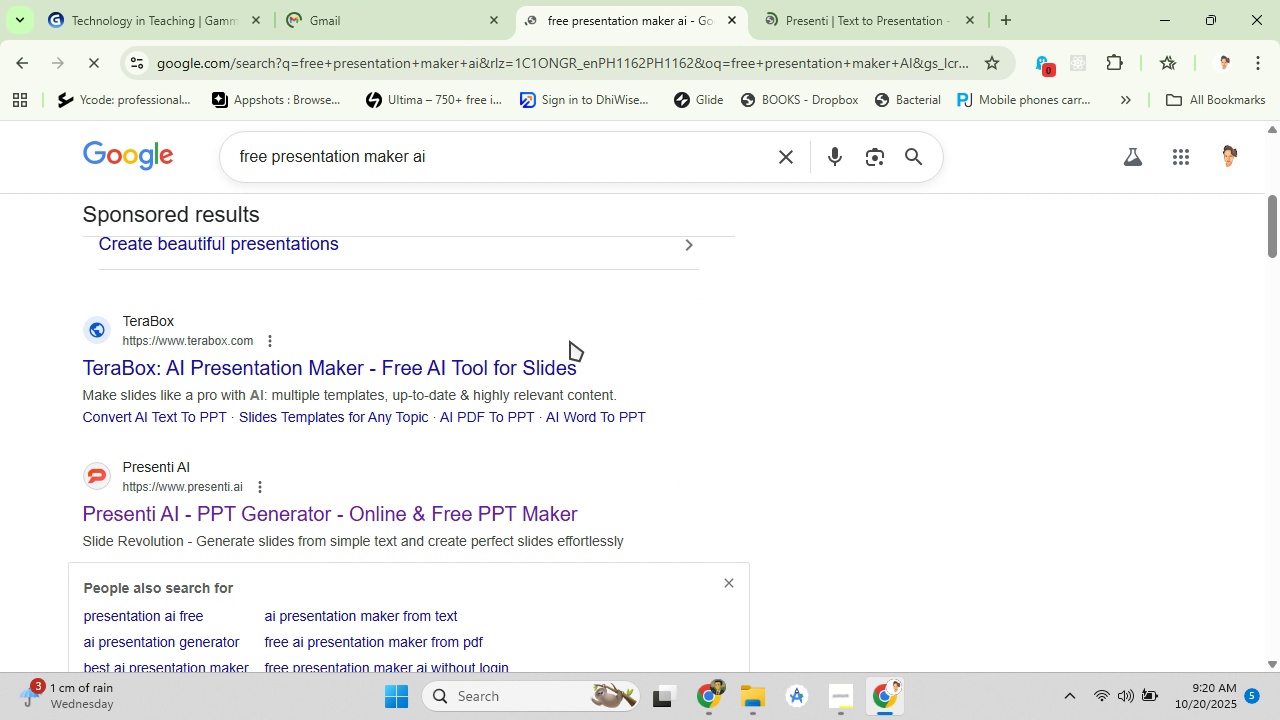 
scroll: coordinate [537, 460], scroll_direction: down, amount: 4.0
 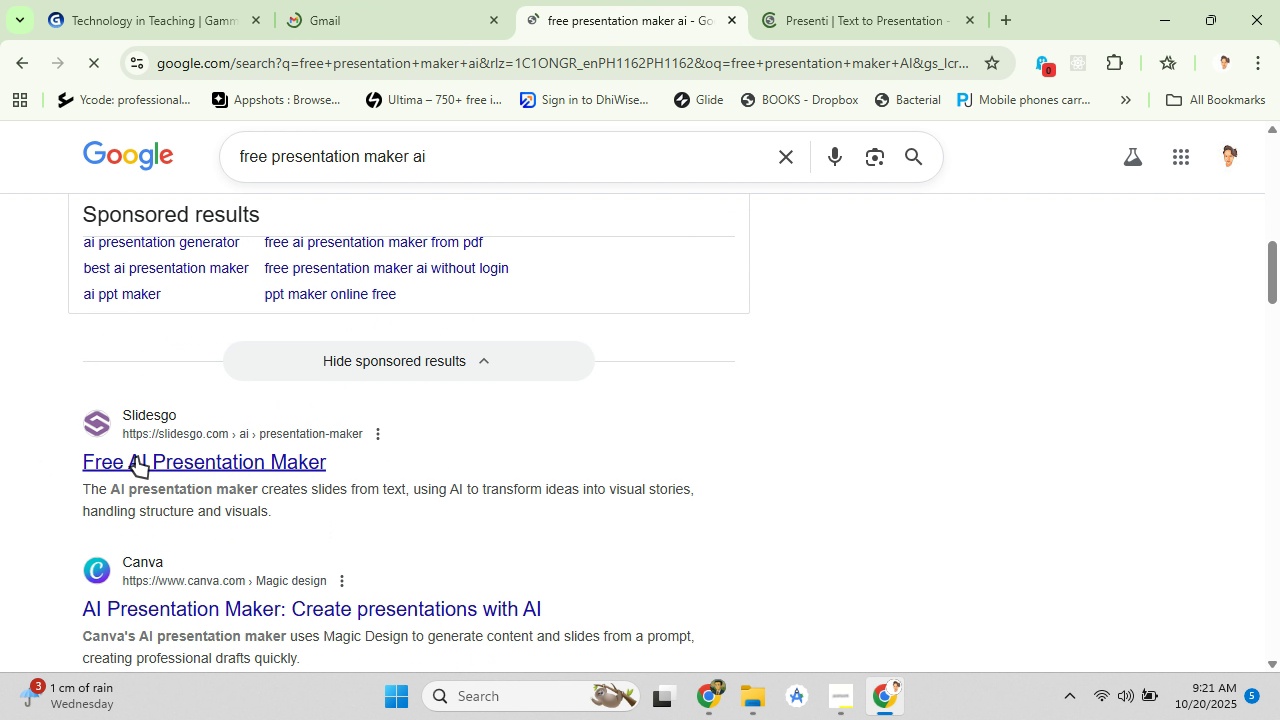 
right_click([136, 457])
 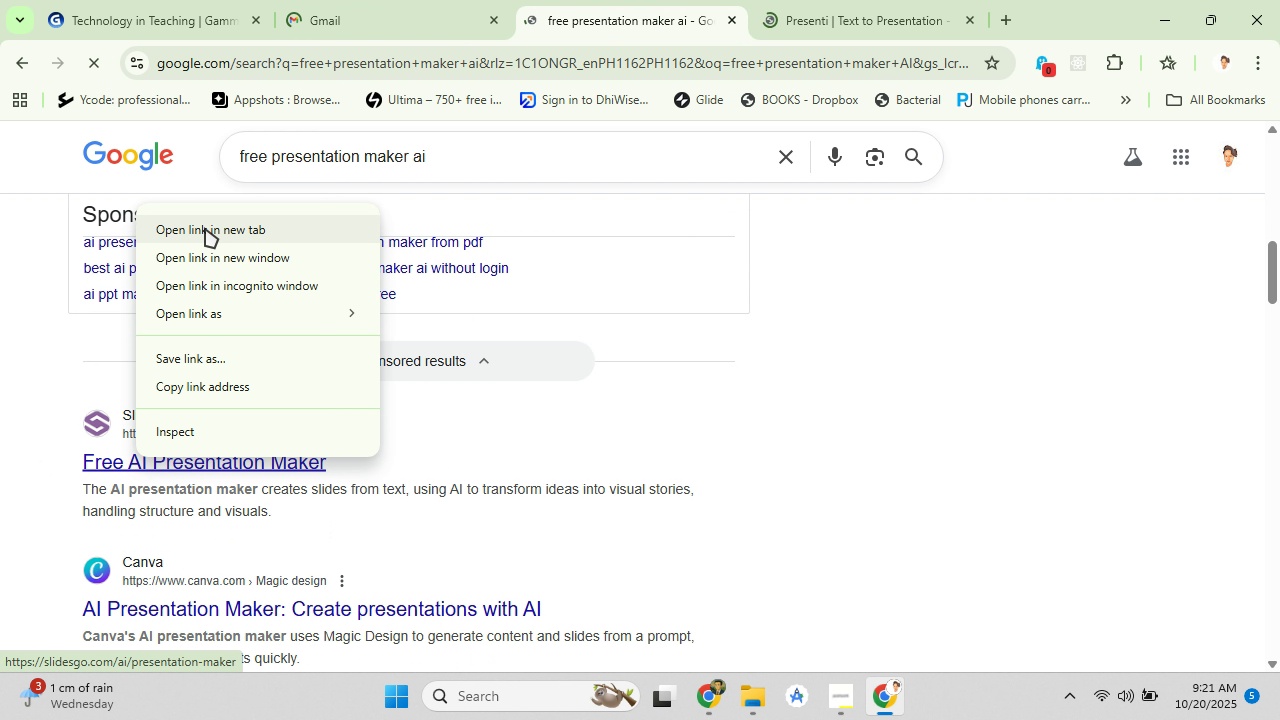 
left_click([205, 228])
 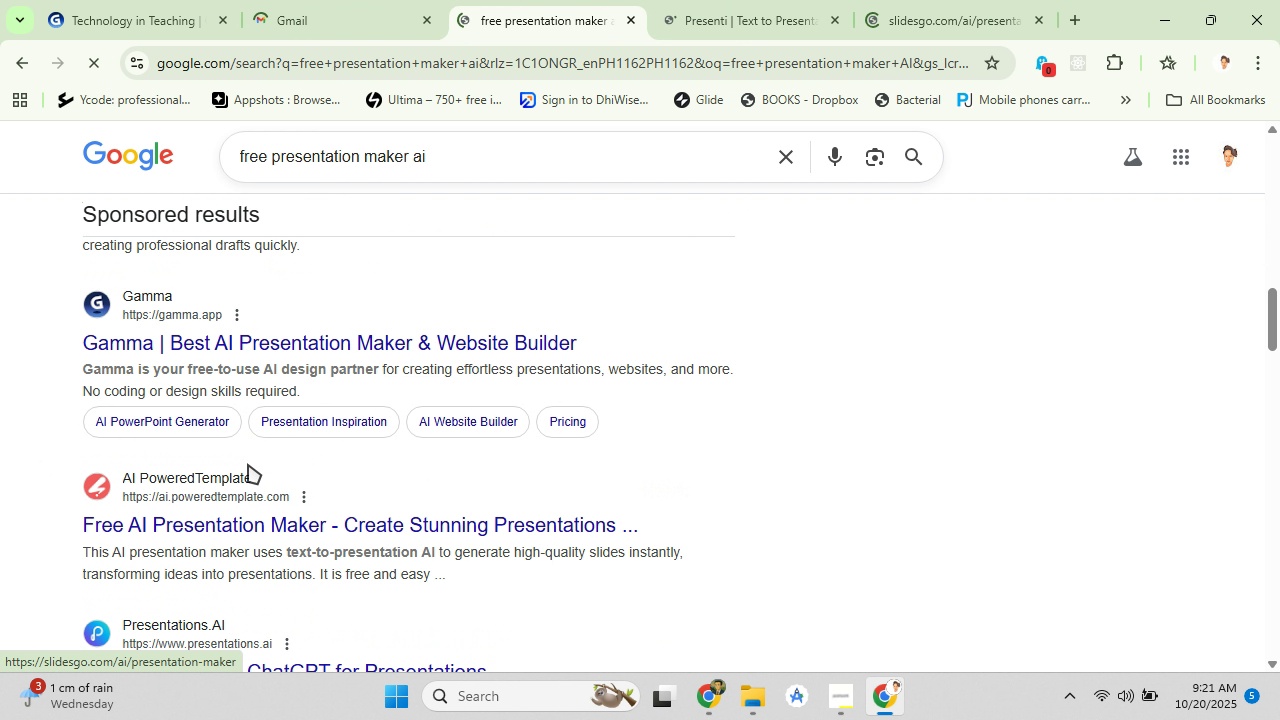 
scroll: coordinate [248, 464], scroll_direction: down, amount: 5.0
 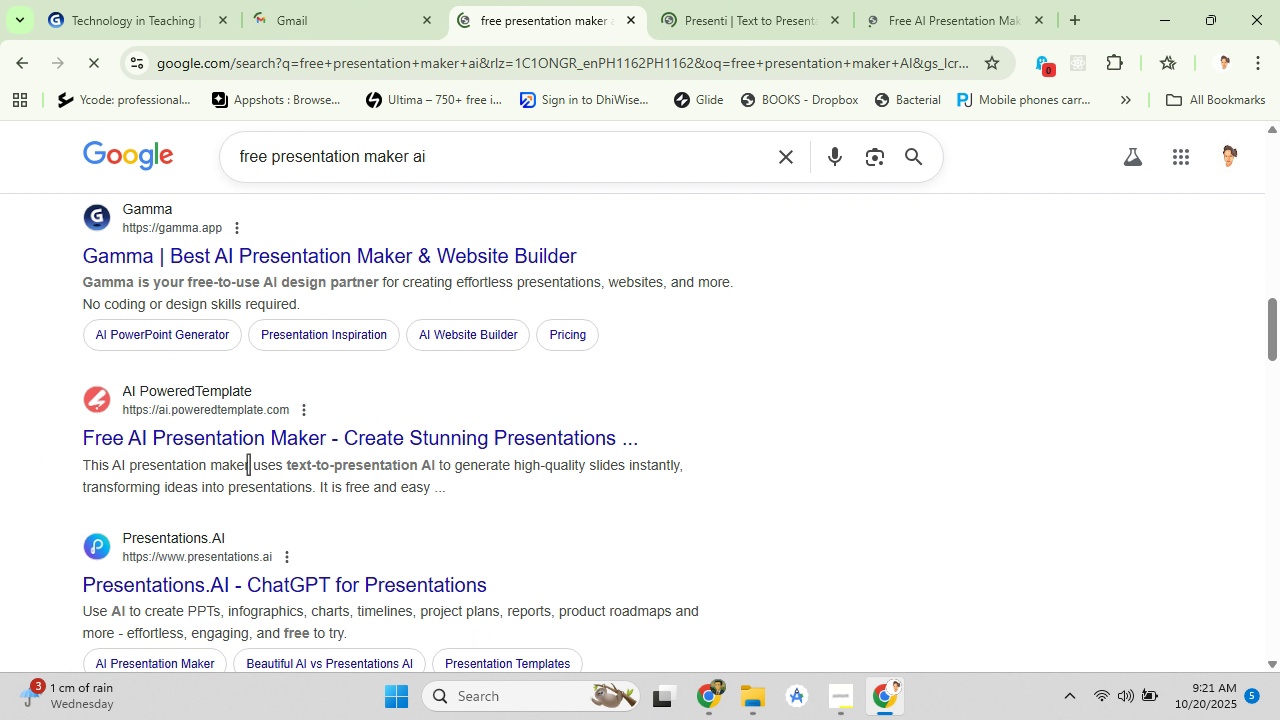 
scroll: coordinate [248, 464], scroll_direction: up, amount: 15.0
 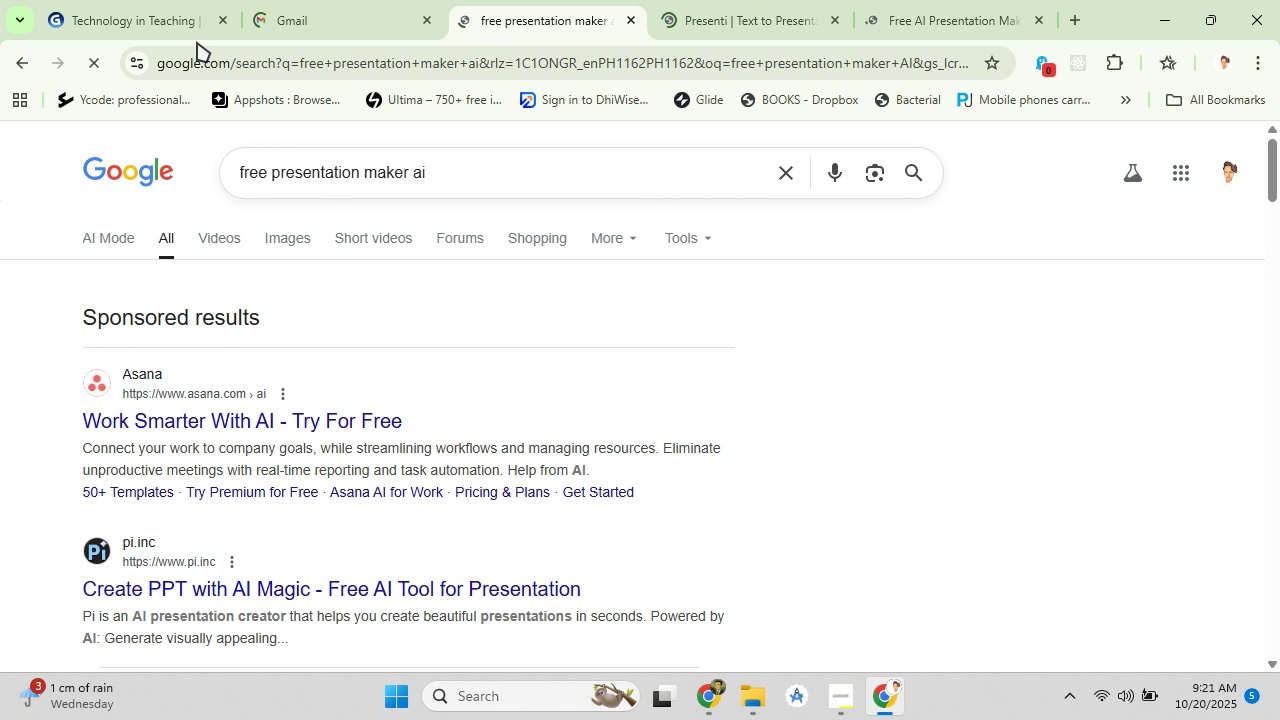 
left_click([101, 12])
 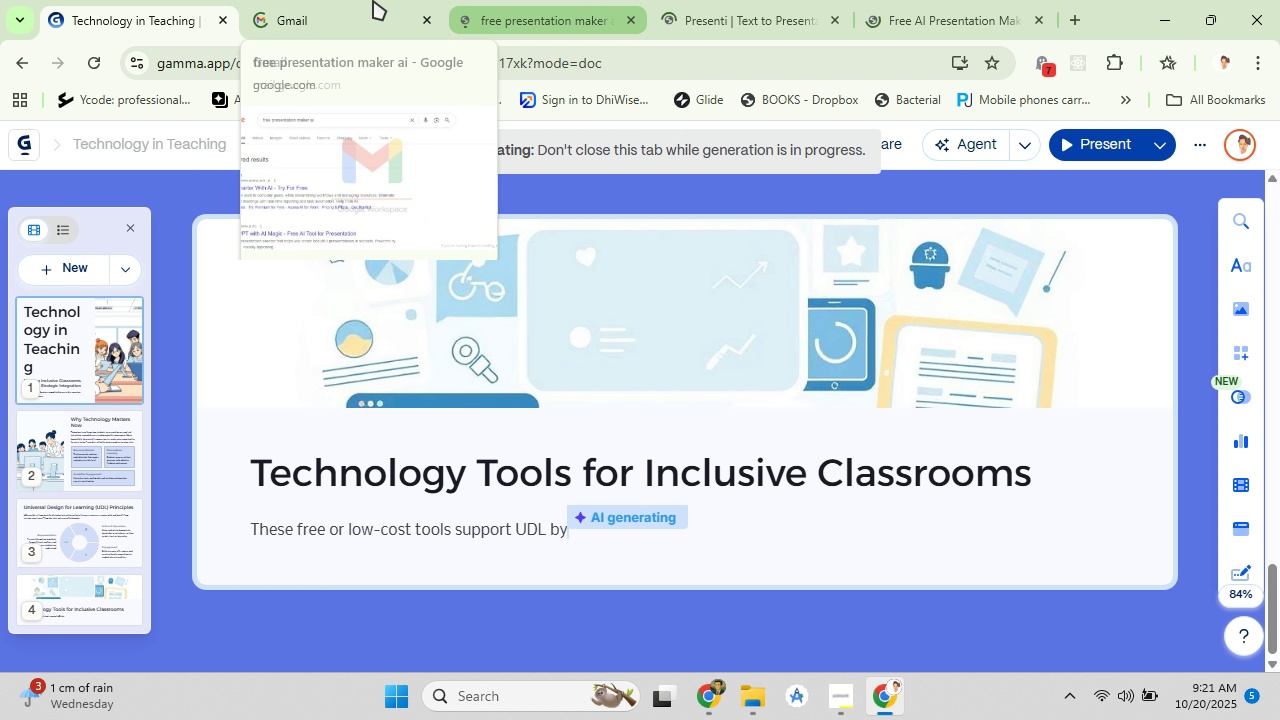 
left_click([527, 0])
 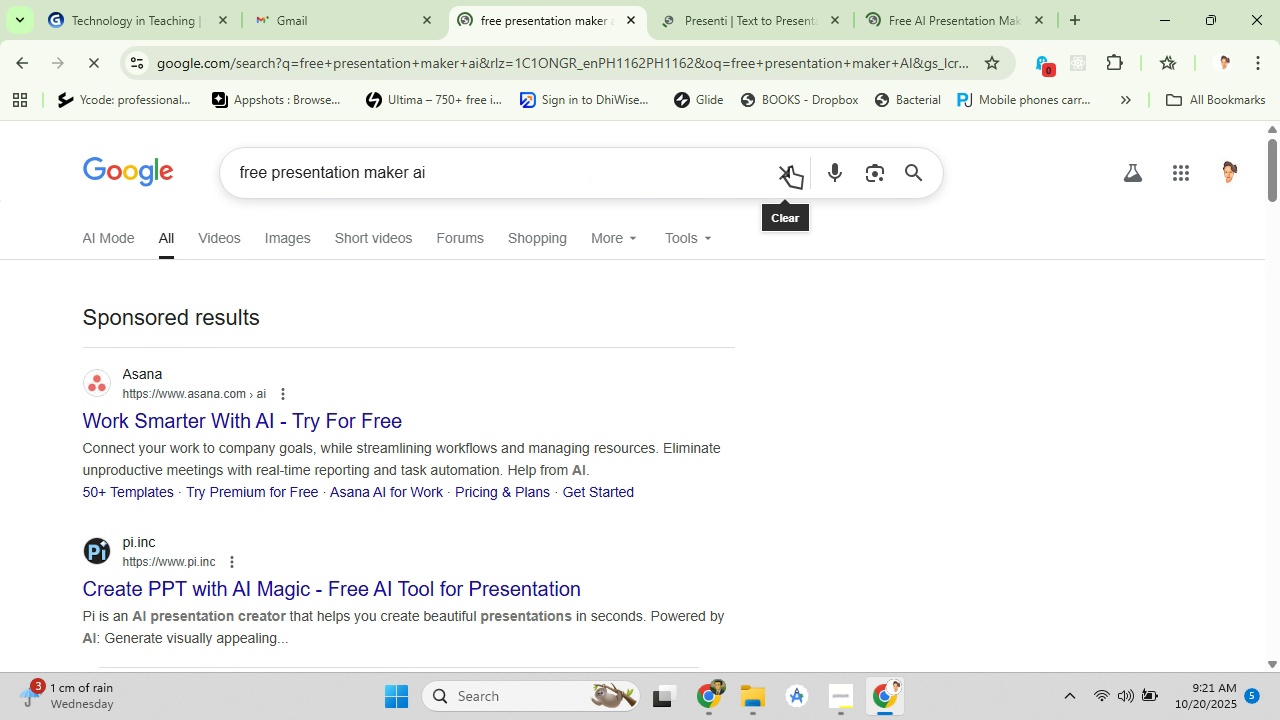 
left_click([786, 169])
 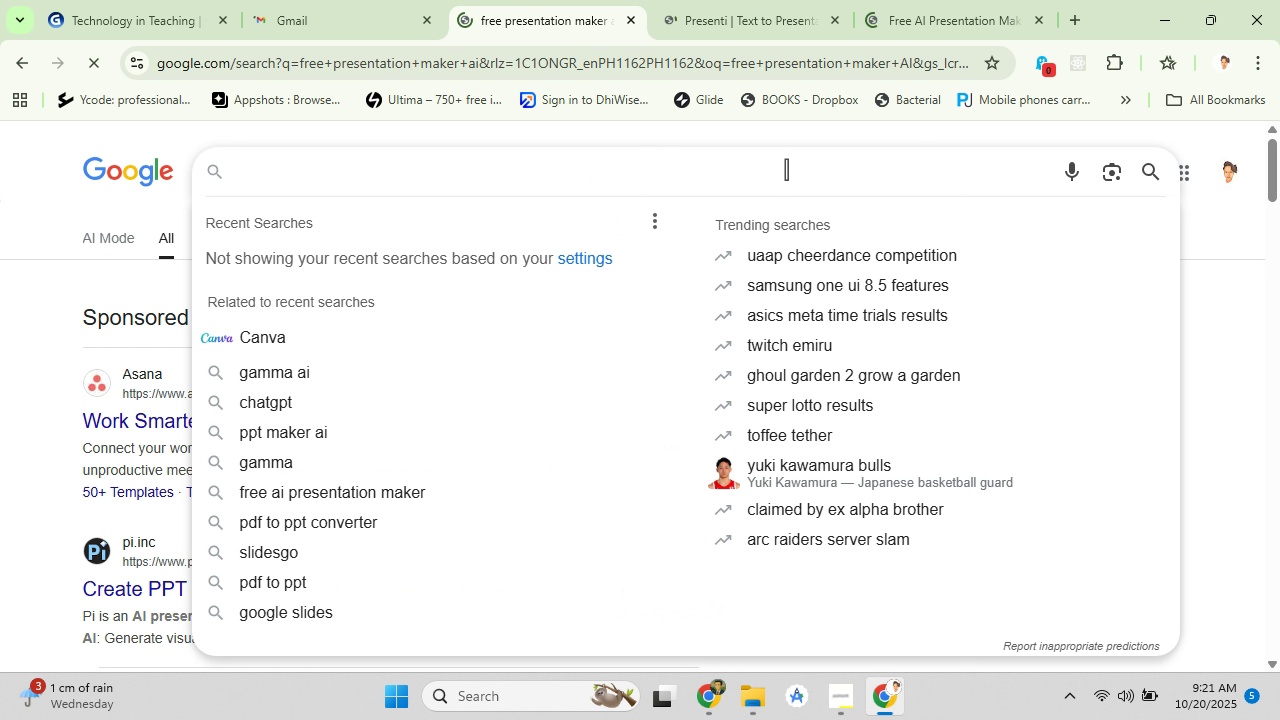 
type(gamma )
key(Backspace)
type(.app alter)
 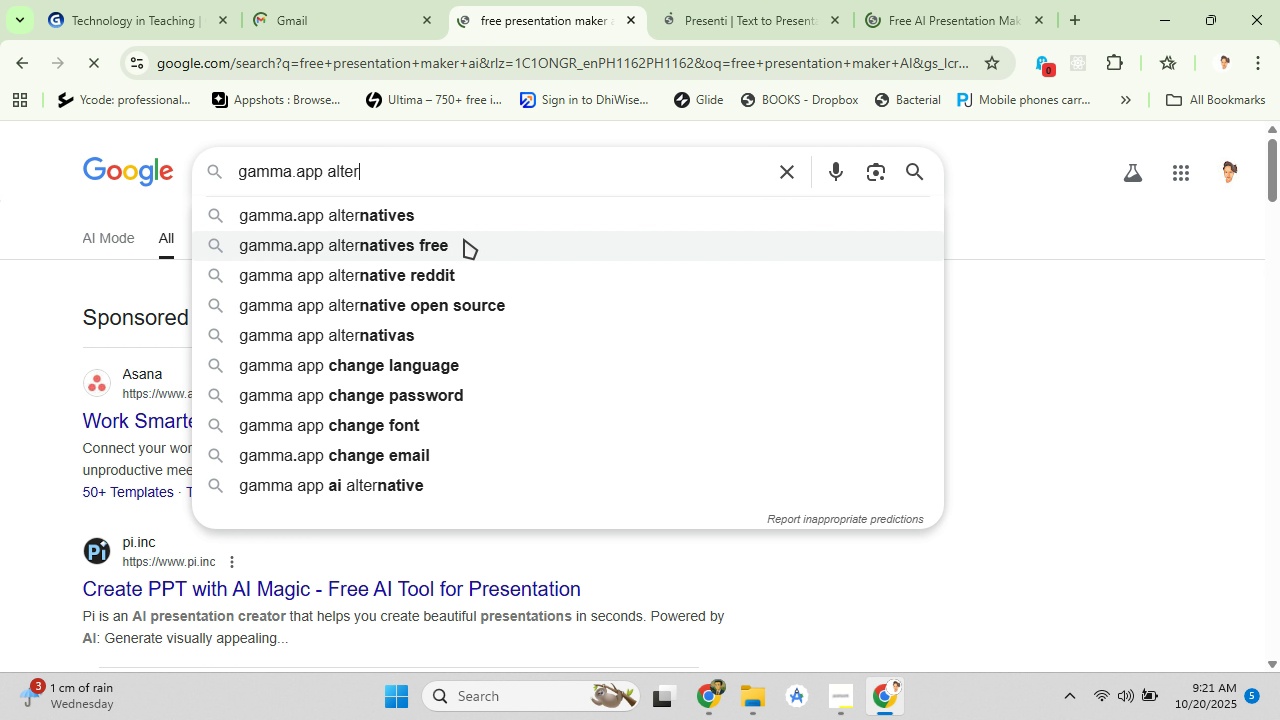 
left_click([456, 234])
 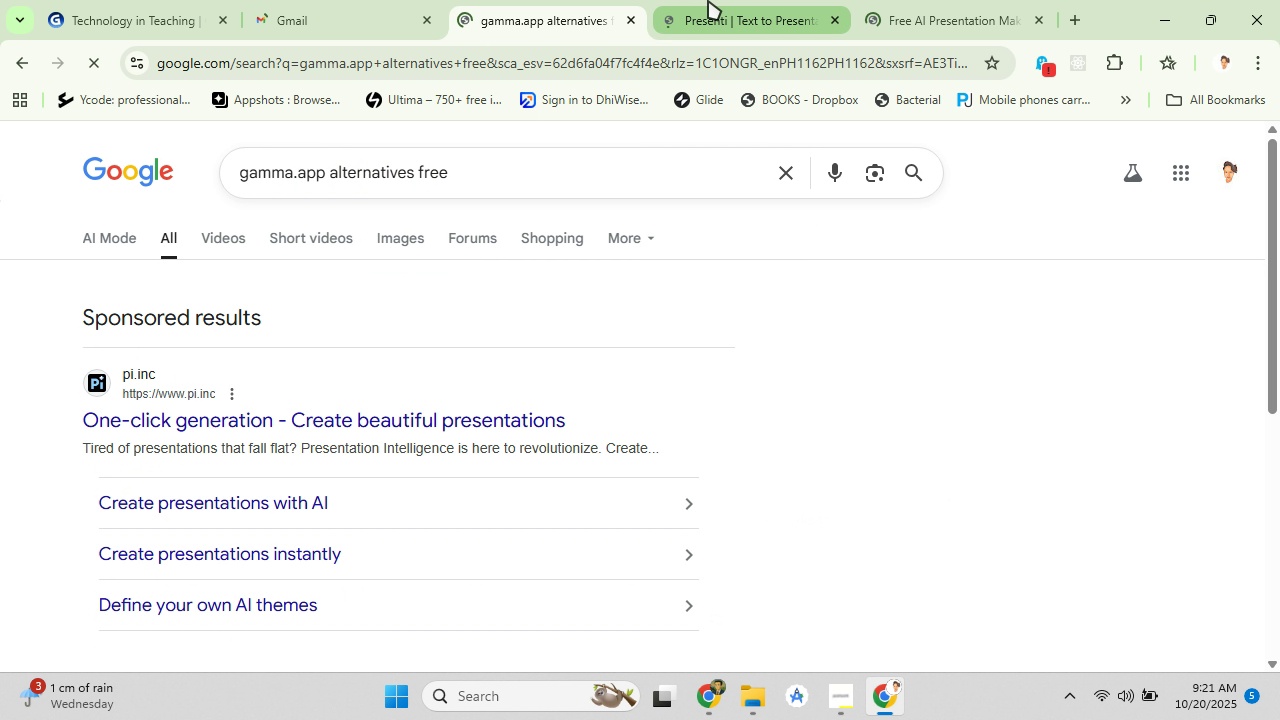 
left_click([708, 0])
 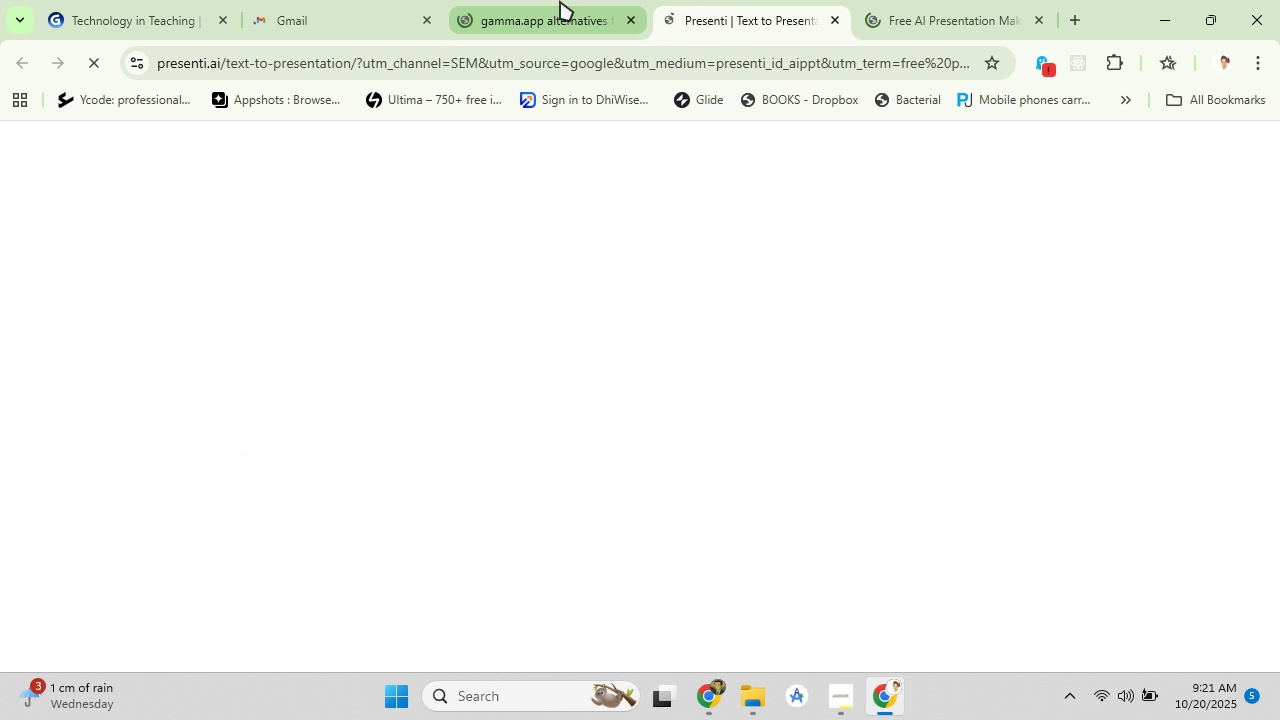 
left_click_drag(start_coordinate=[542, 1], to_coordinate=[546, 10])
 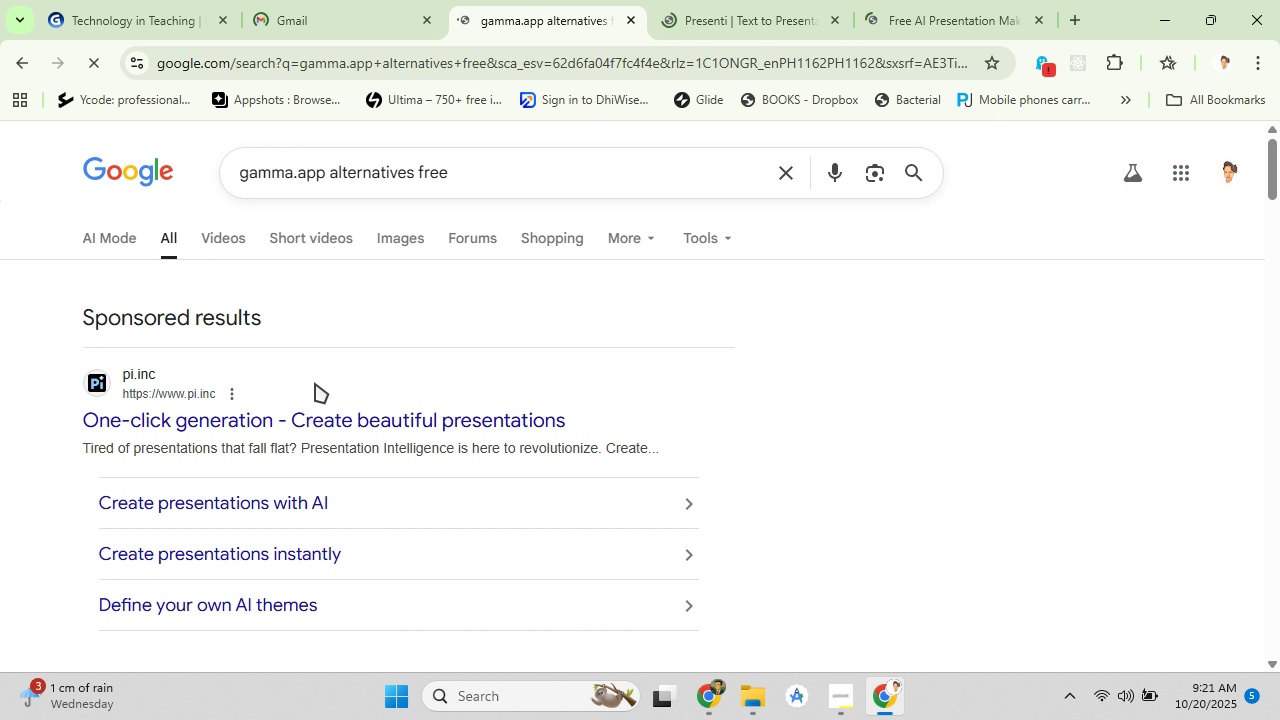 
scroll: coordinate [304, 381], scroll_direction: down, amount: 2.0
 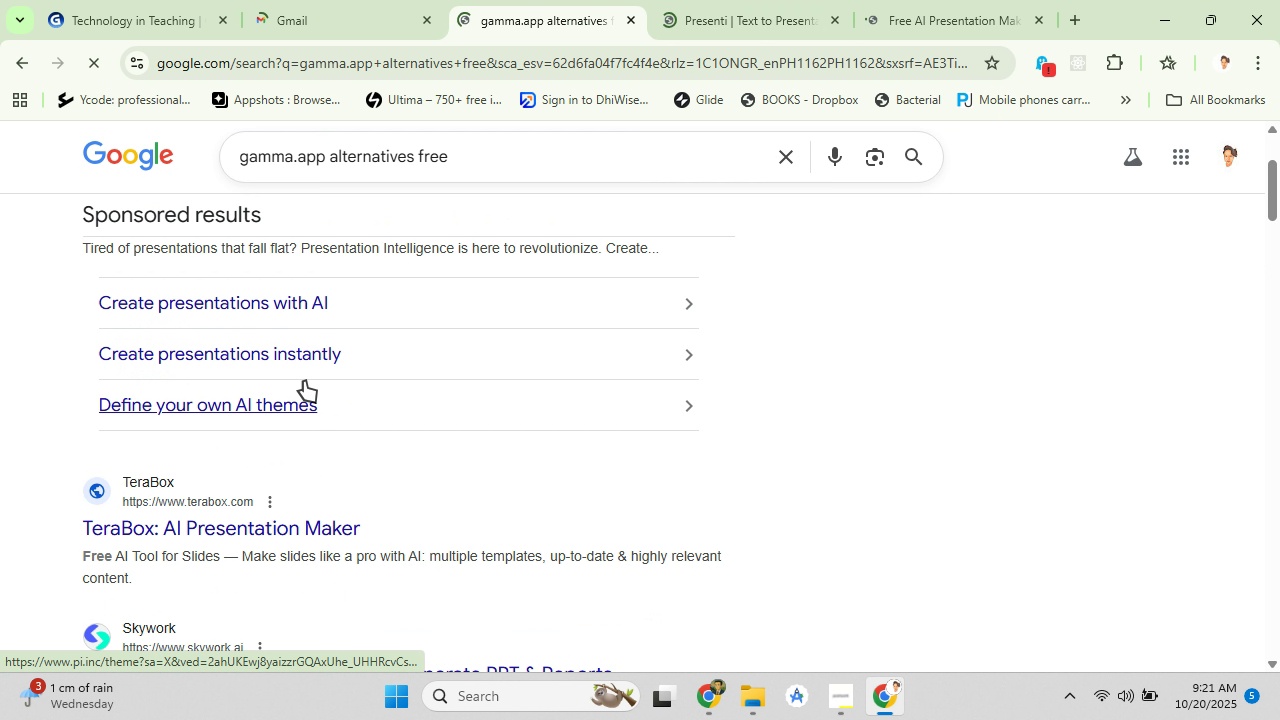 
scroll: coordinate [304, 381], scroll_direction: up, amount: 1.0
 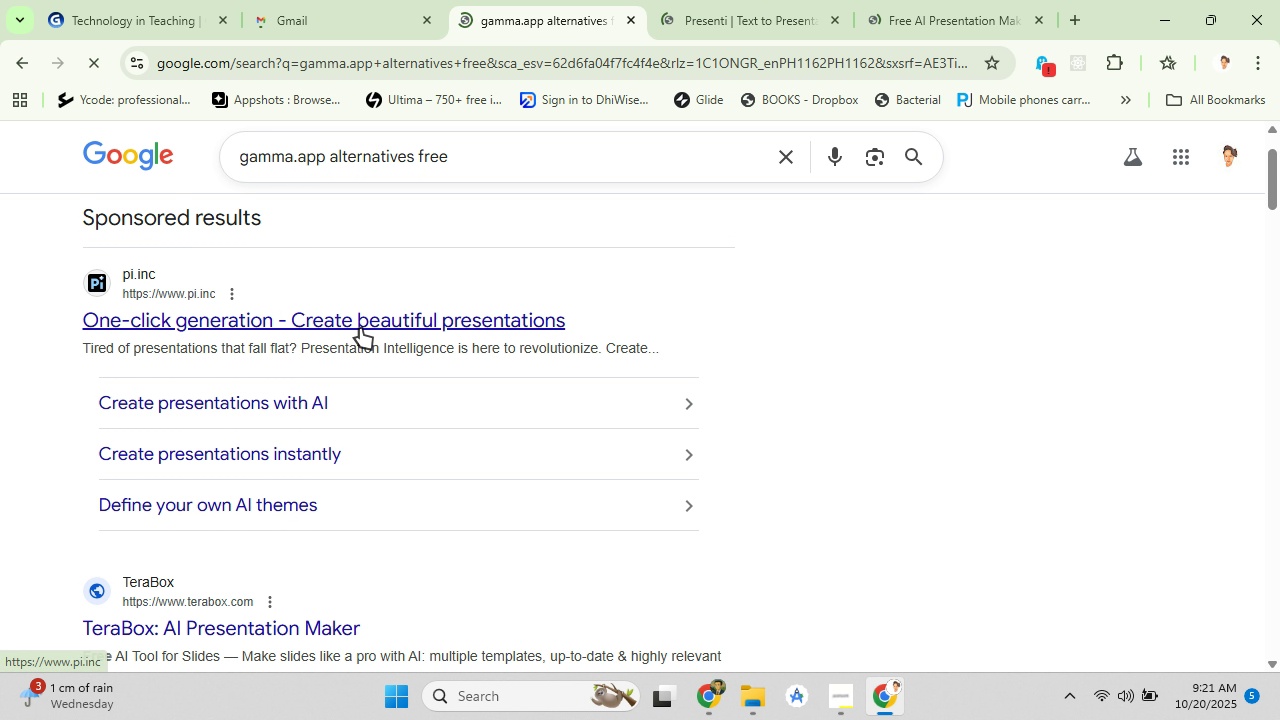 
right_click([361, 325])
 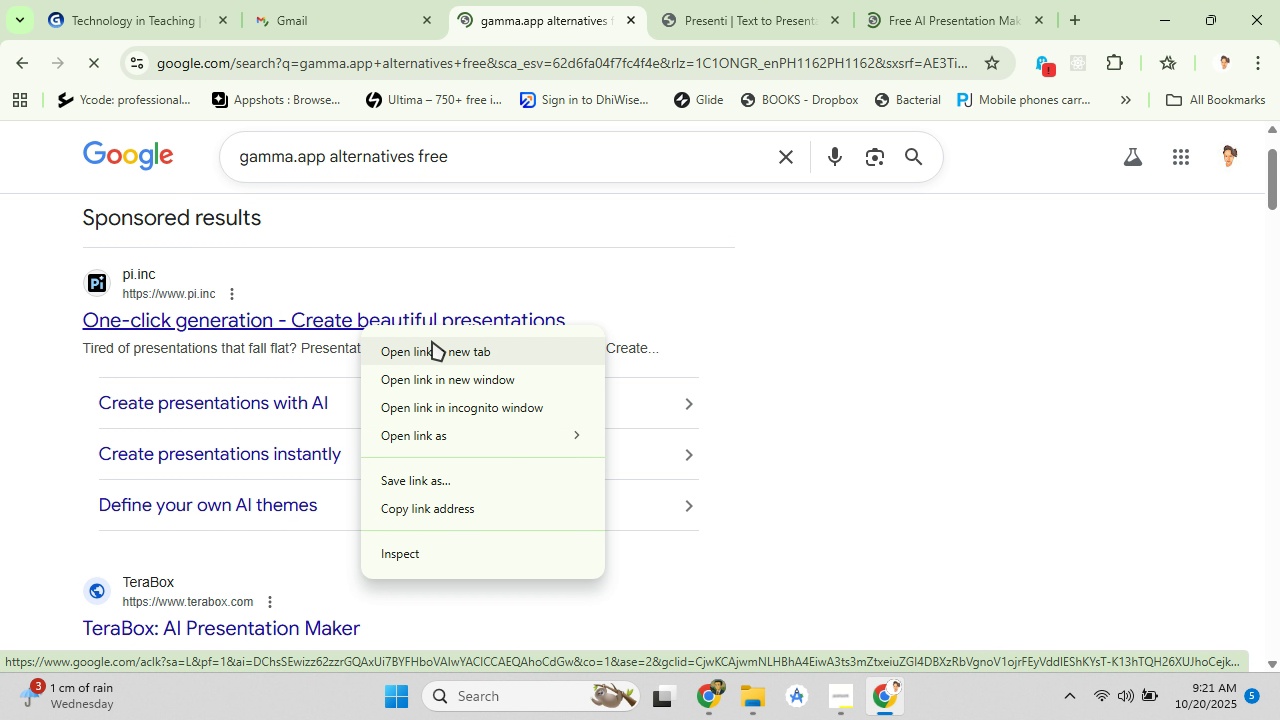 
left_click([432, 341])
 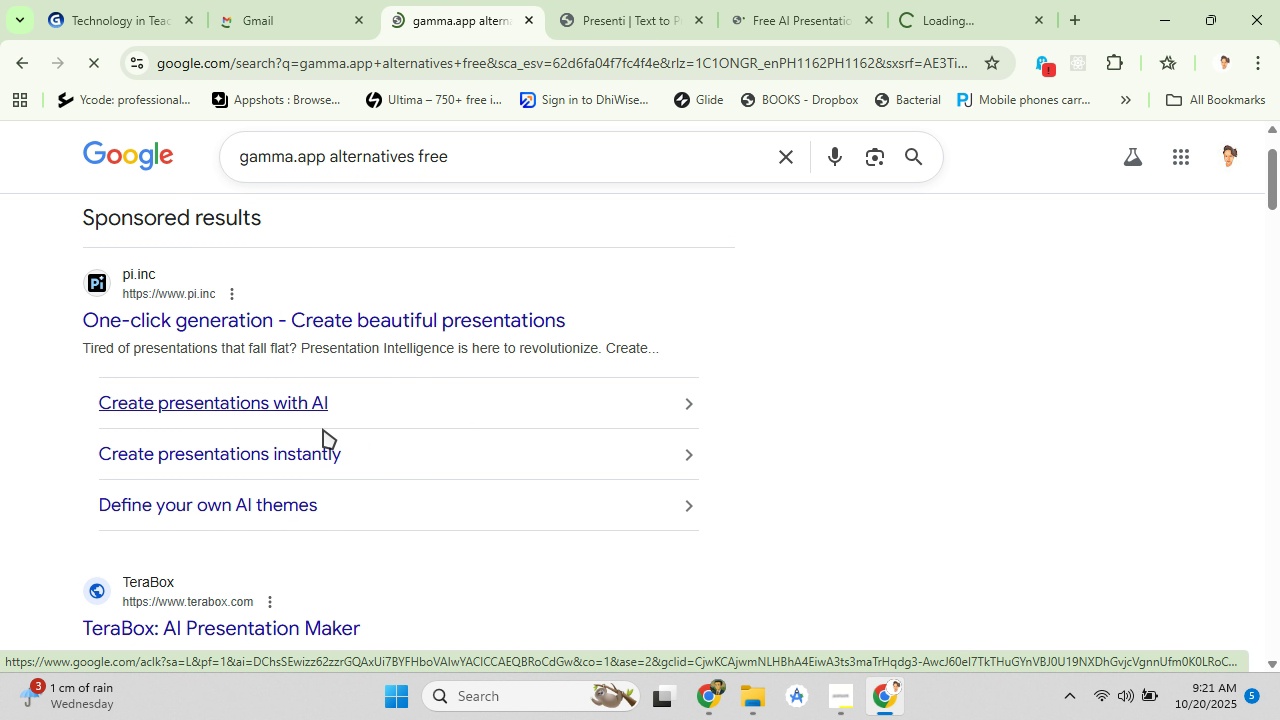 
scroll: coordinate [322, 430], scroll_direction: down, amount: 6.0
 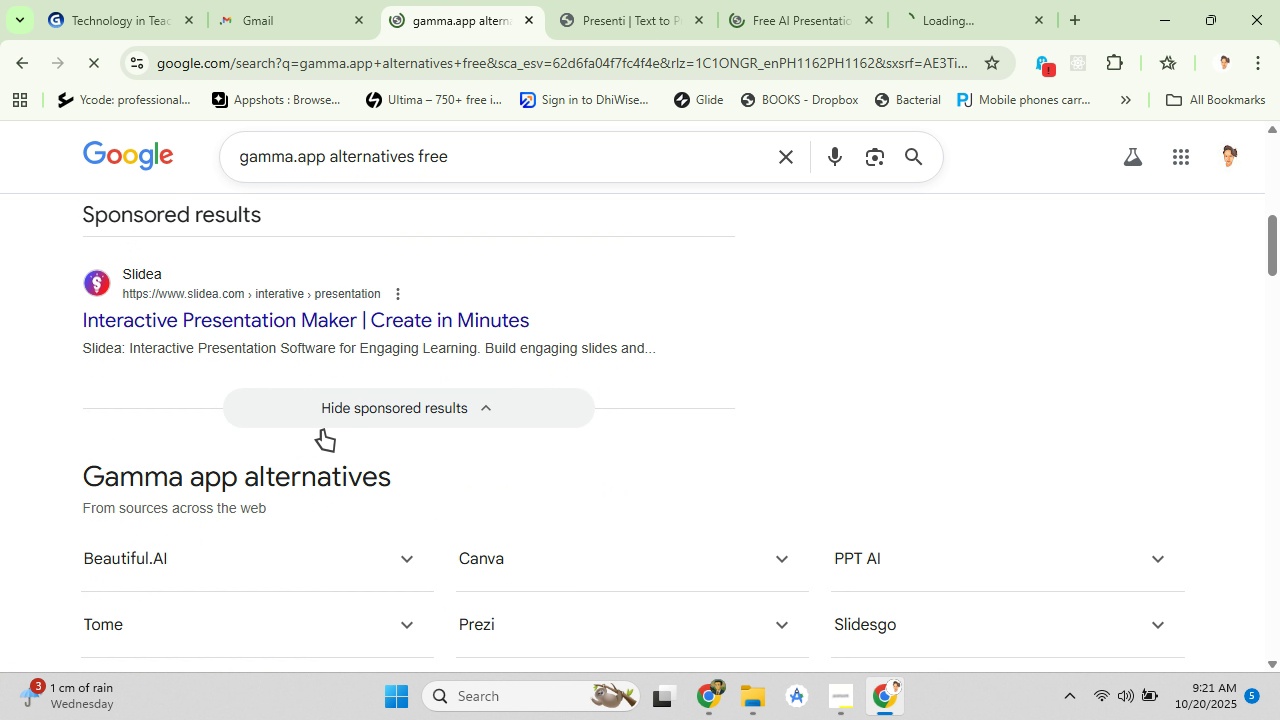 
scroll: coordinate [322, 430], scroll_direction: up, amount: 4.0
 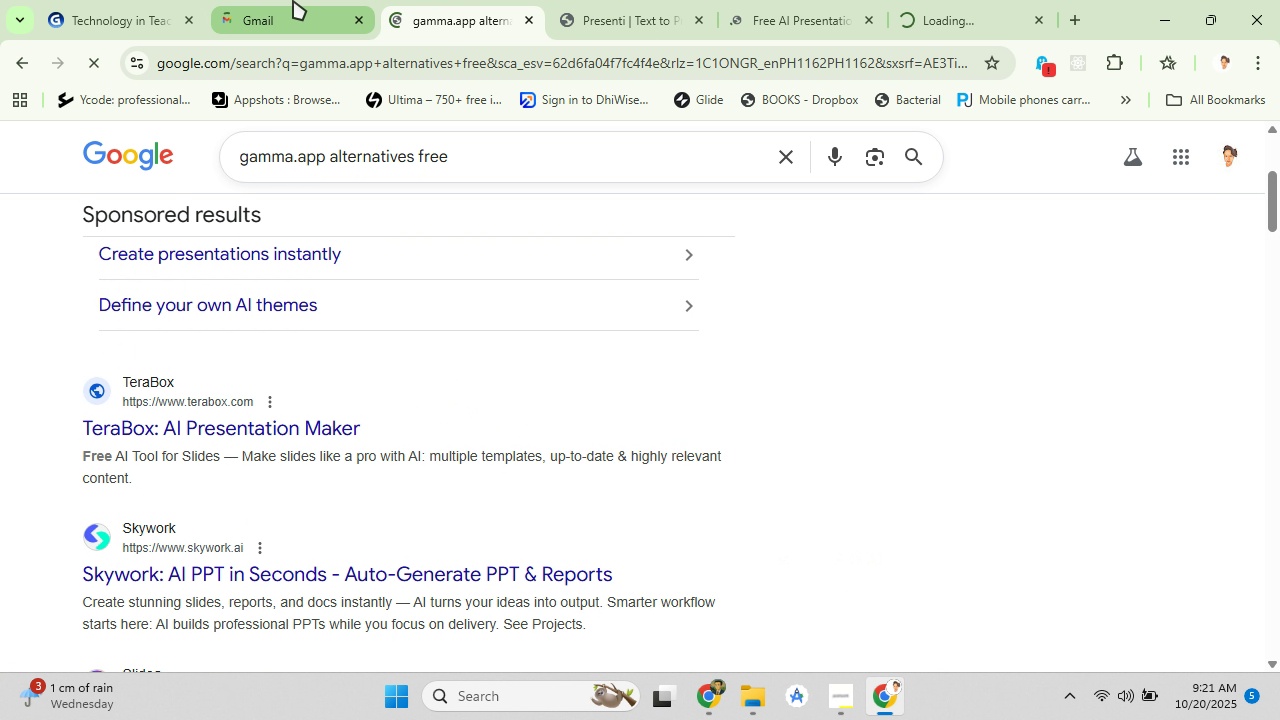 
left_click([293, 0])
 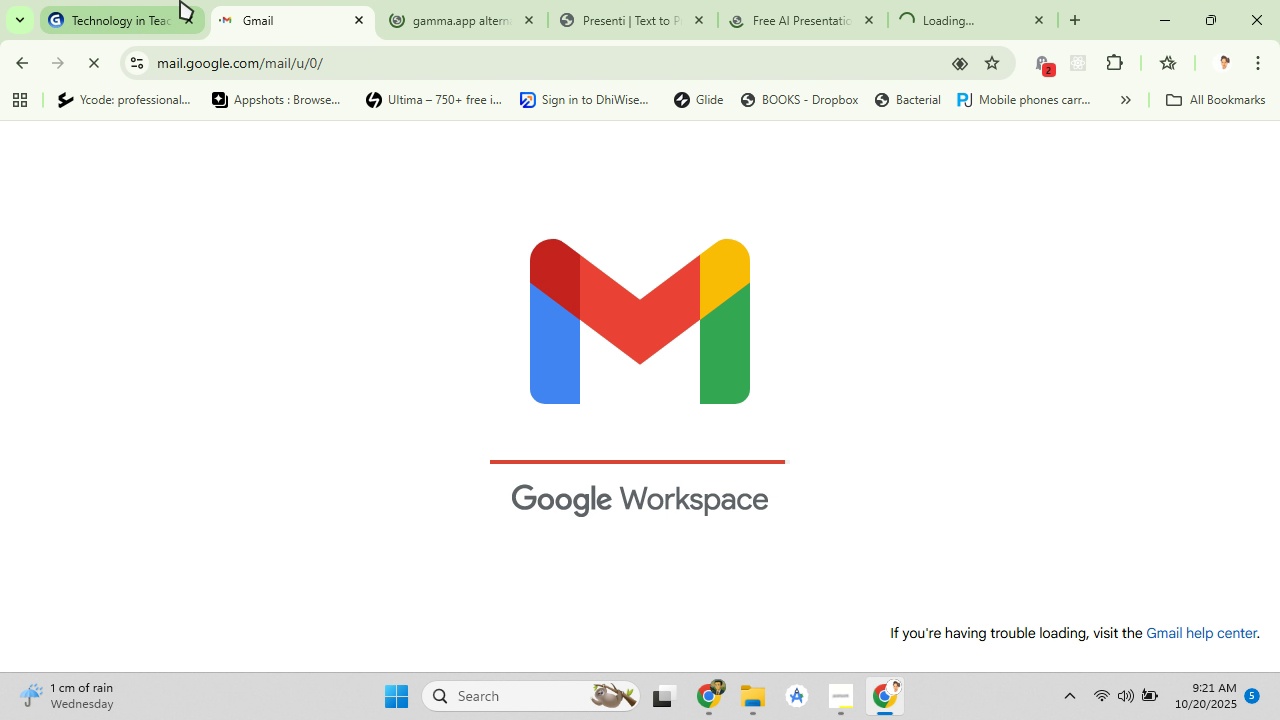 
left_click([123, 13])
 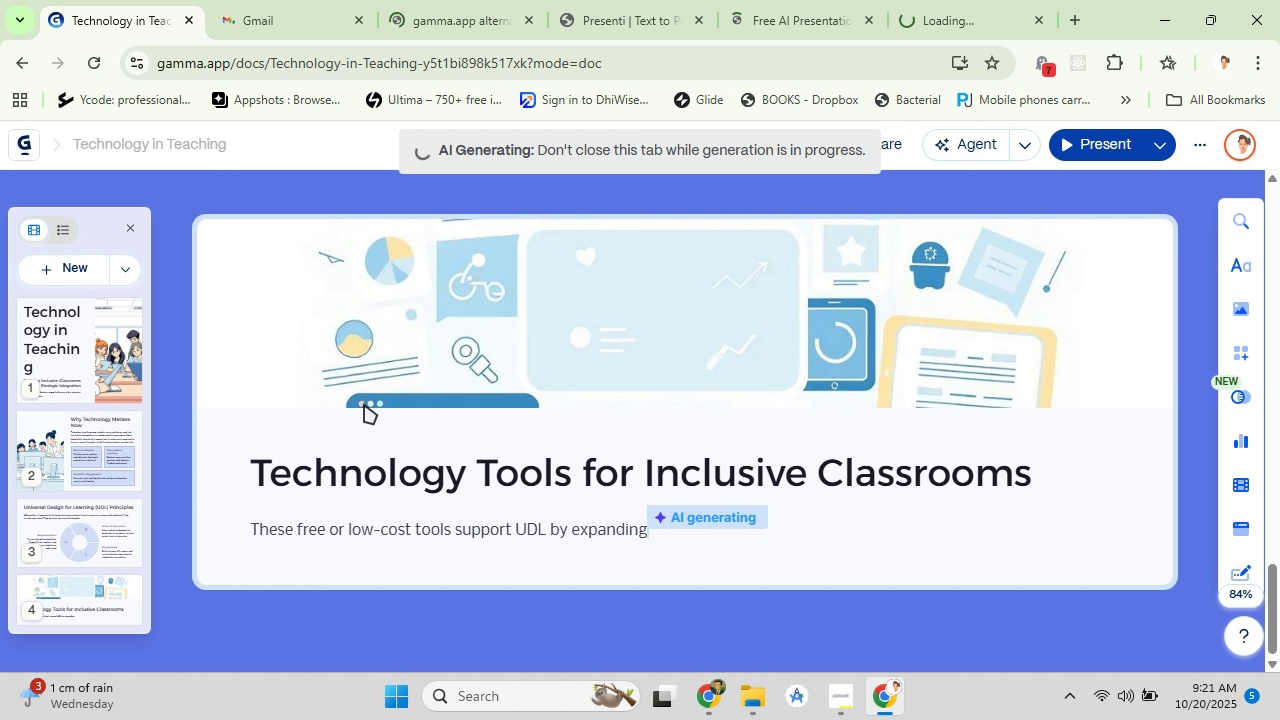 
scroll: coordinate [110, 379], scroll_direction: down, amount: 4.0
 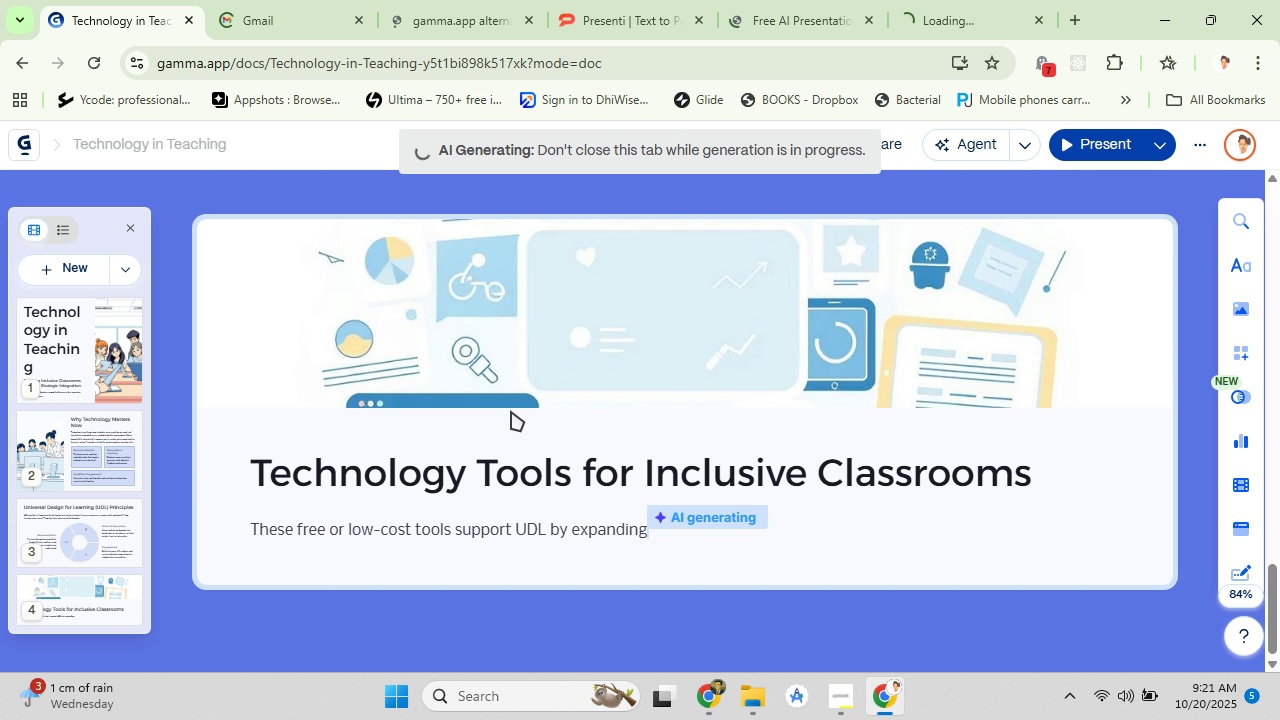 
scroll: coordinate [511, 411], scroll_direction: up, amount: 2.0
 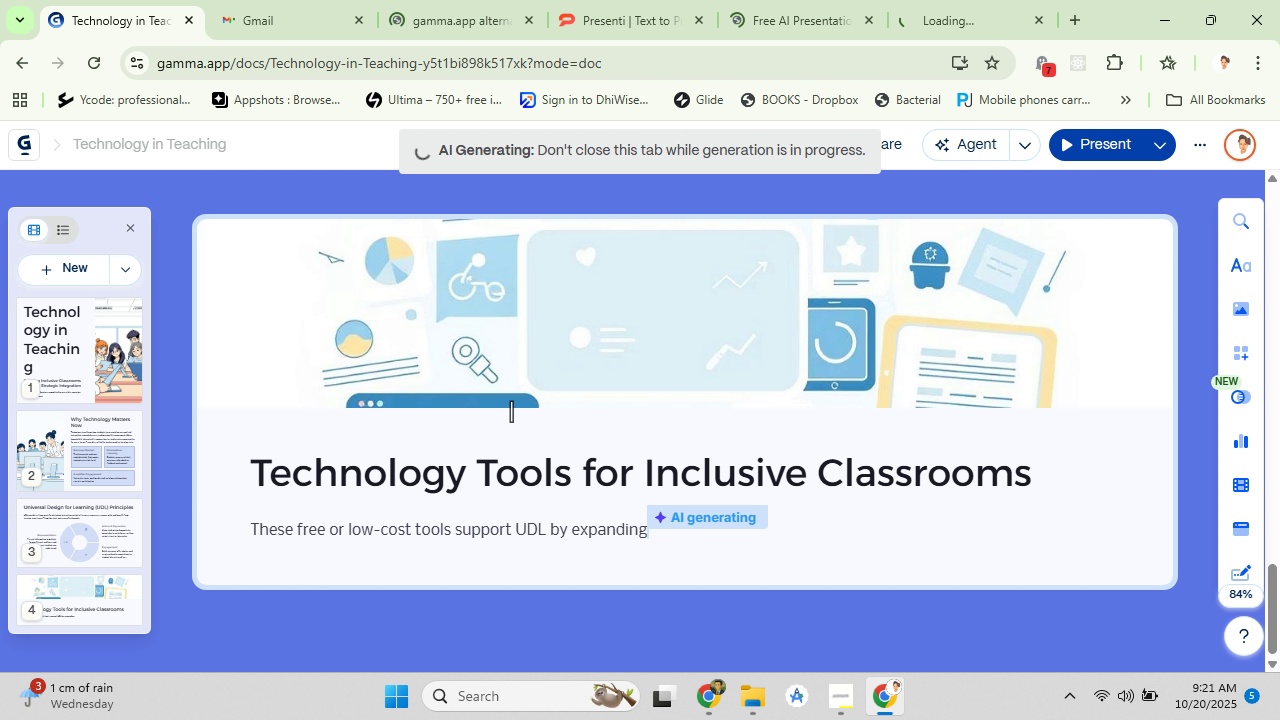 
scroll: coordinate [510, 412], scroll_direction: down, amount: 8.0
 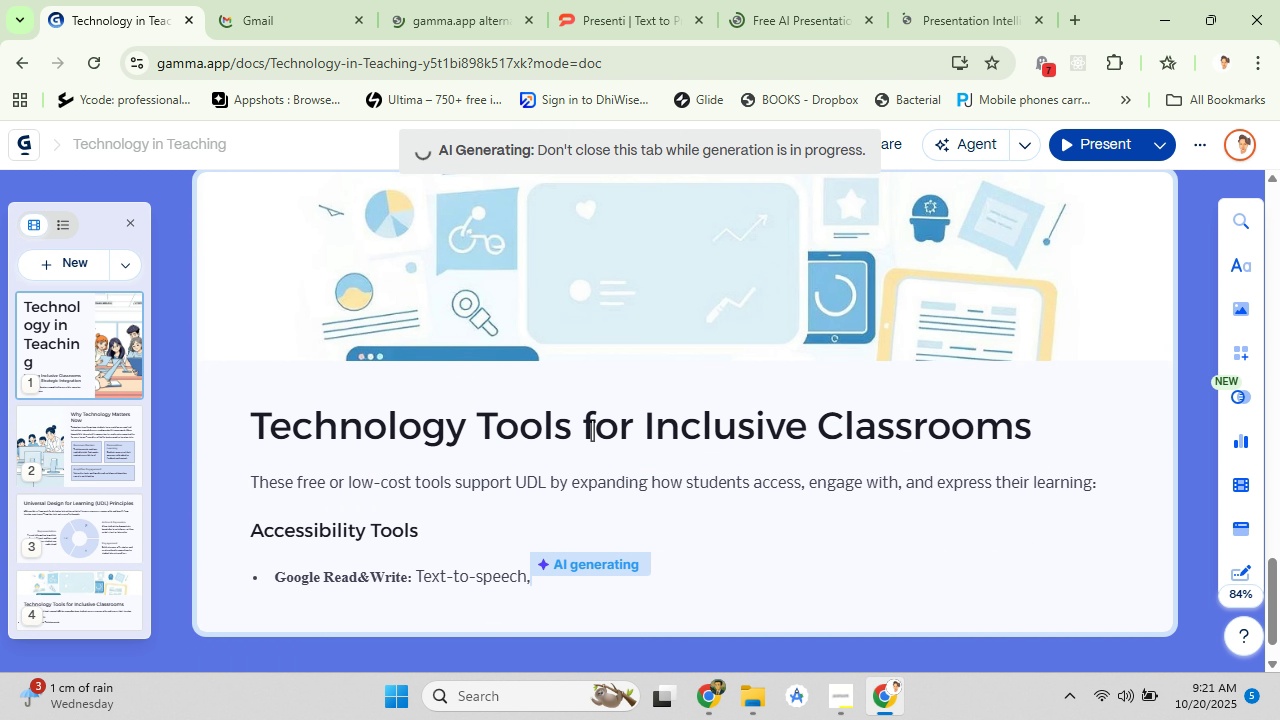 
scroll: coordinate [592, 430], scroll_direction: up, amount: 21.0
 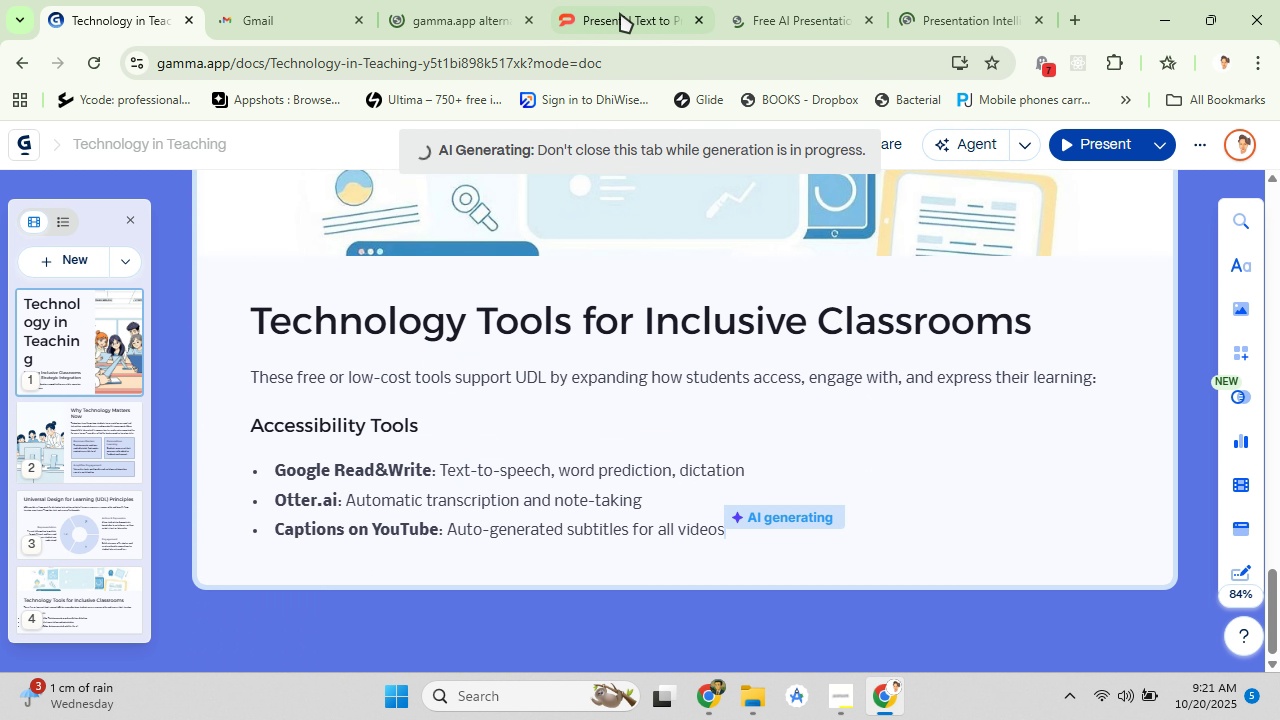 
left_click([620, 13])
 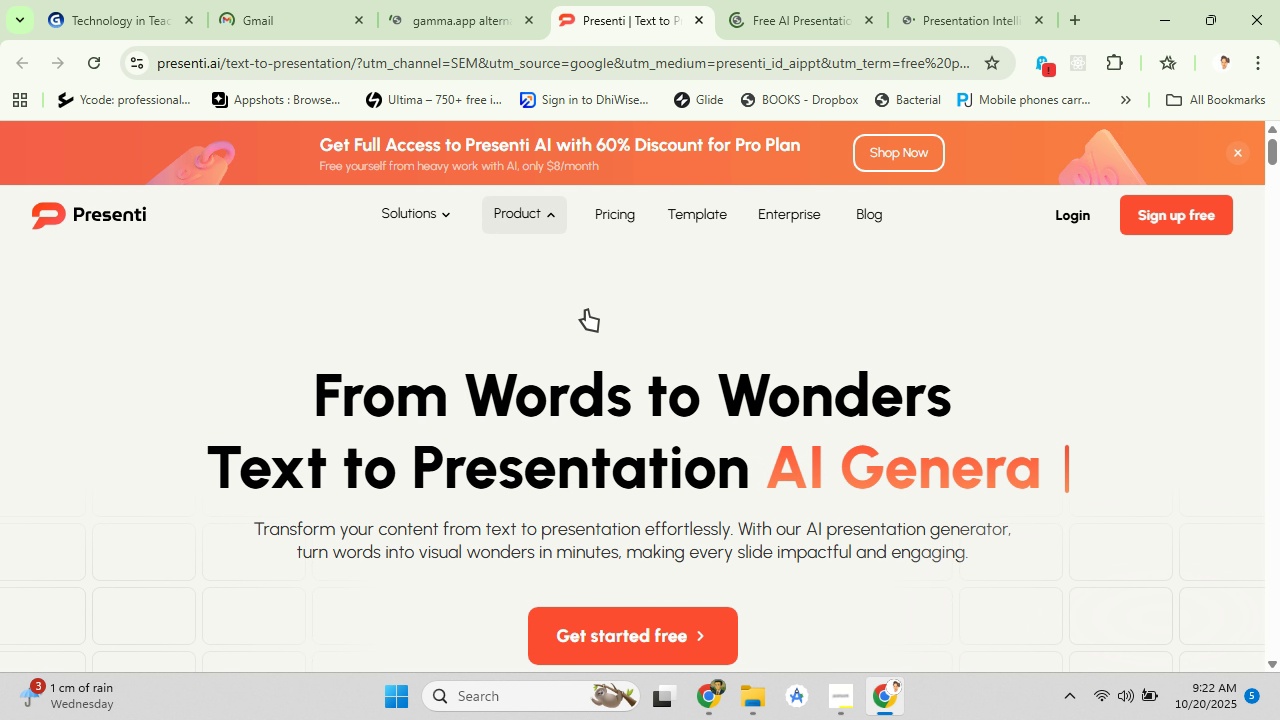 
scroll: coordinate [587, 311], scroll_direction: down, amount: 2.0
 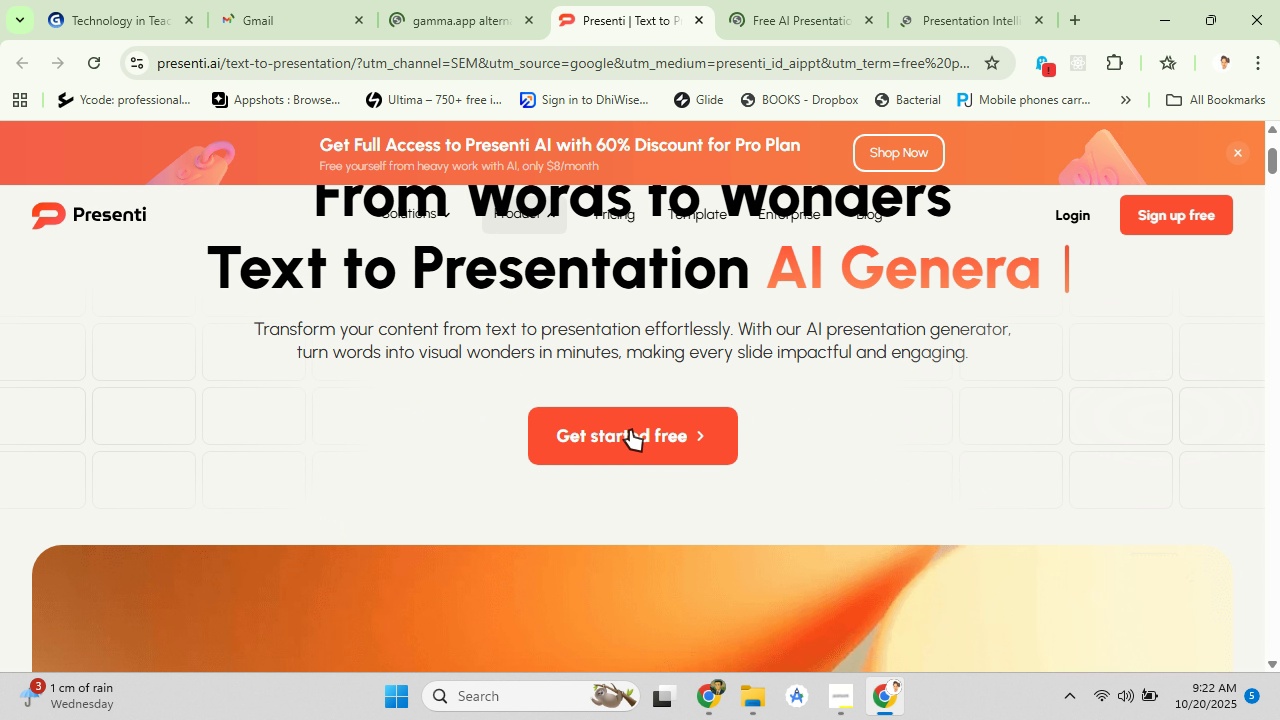 
left_click([630, 430])
 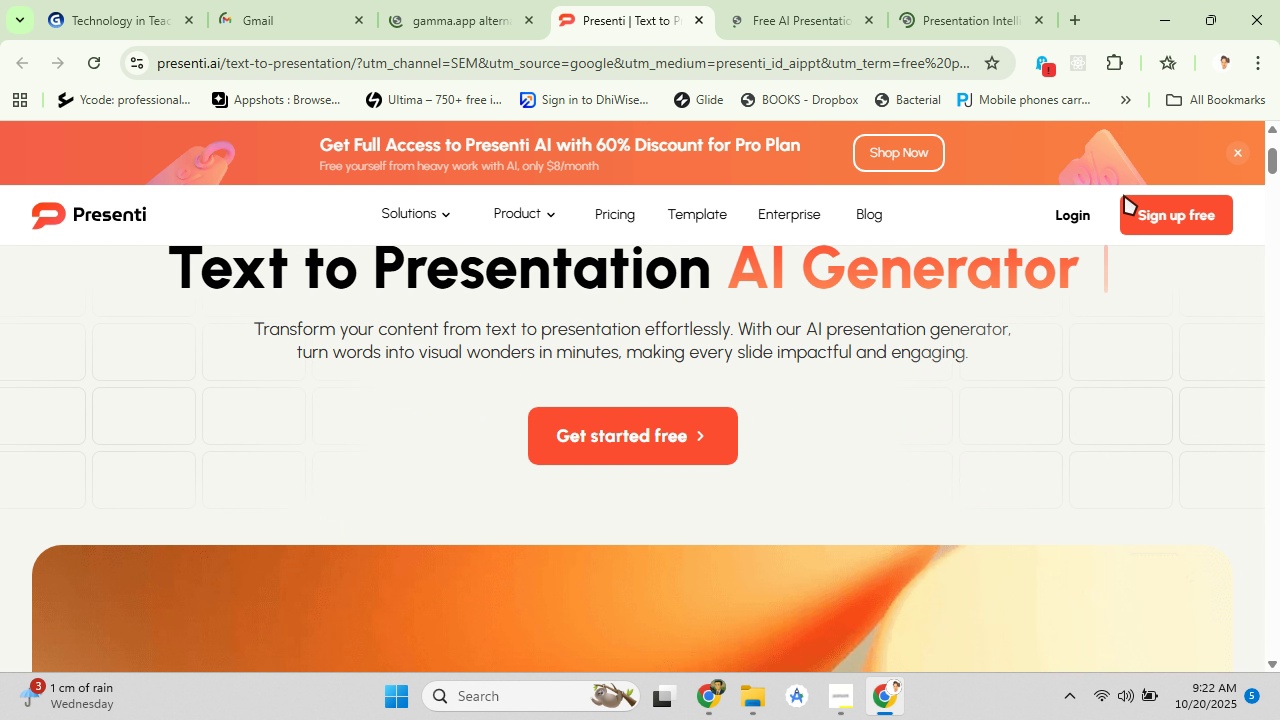 
left_click([1143, 218])
 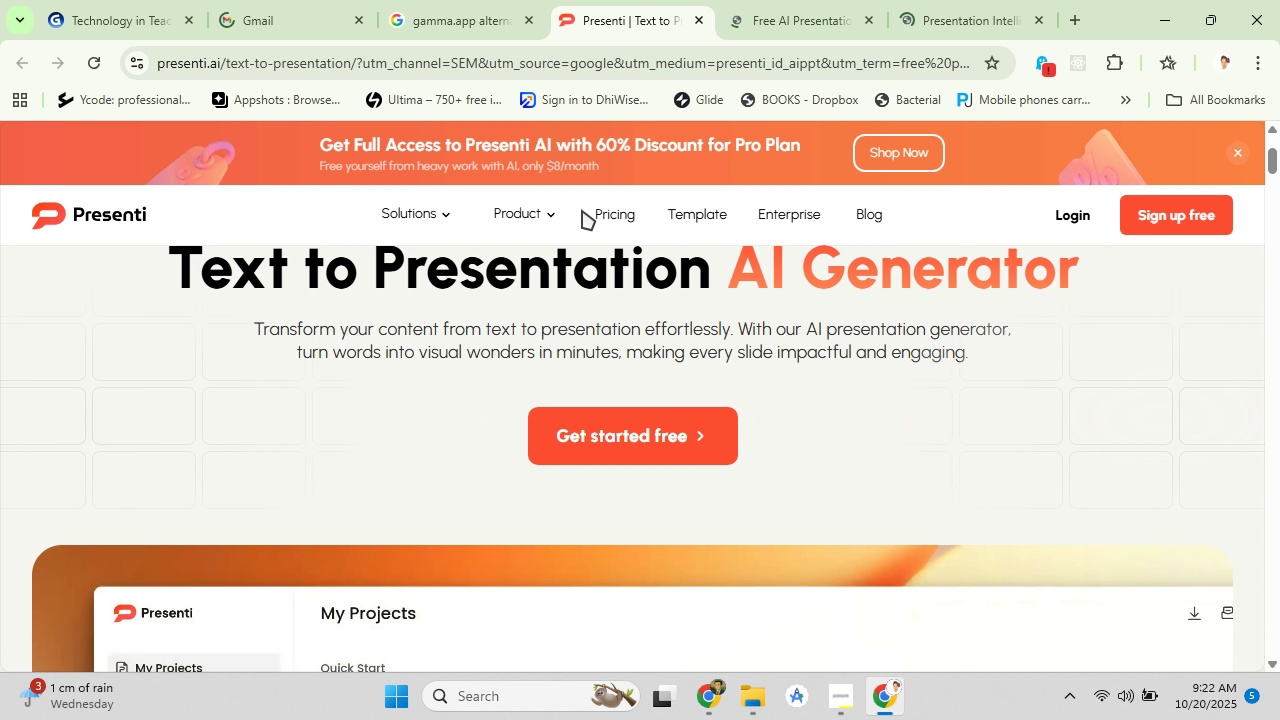 
scroll: coordinate [498, 395], scroll_direction: down, amount: 3.0
 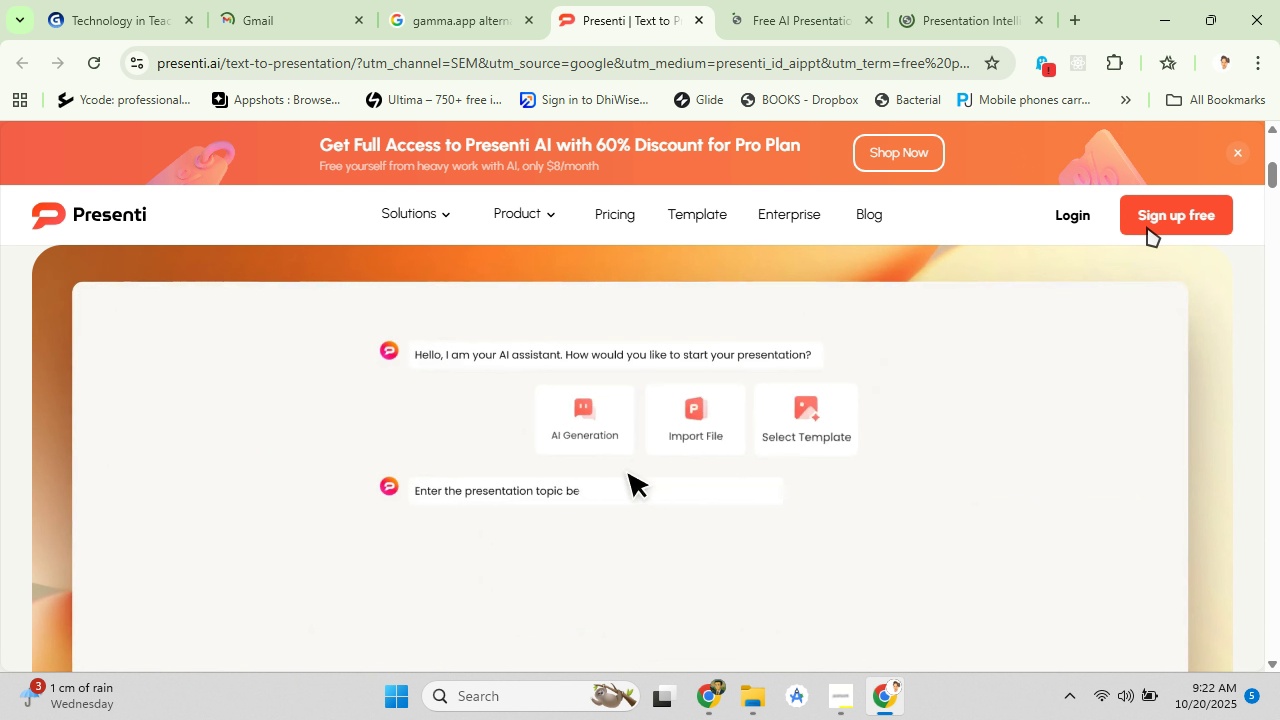 
left_click([1147, 227])
 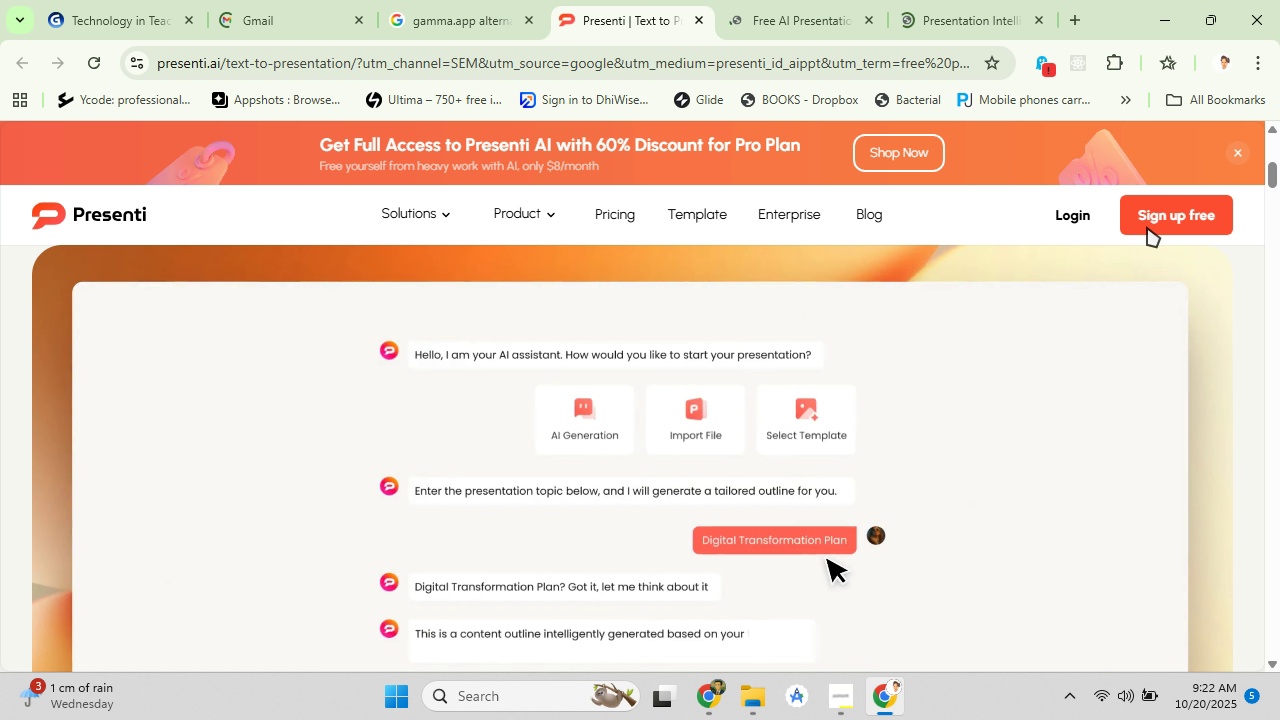 
left_click([1148, 227])
 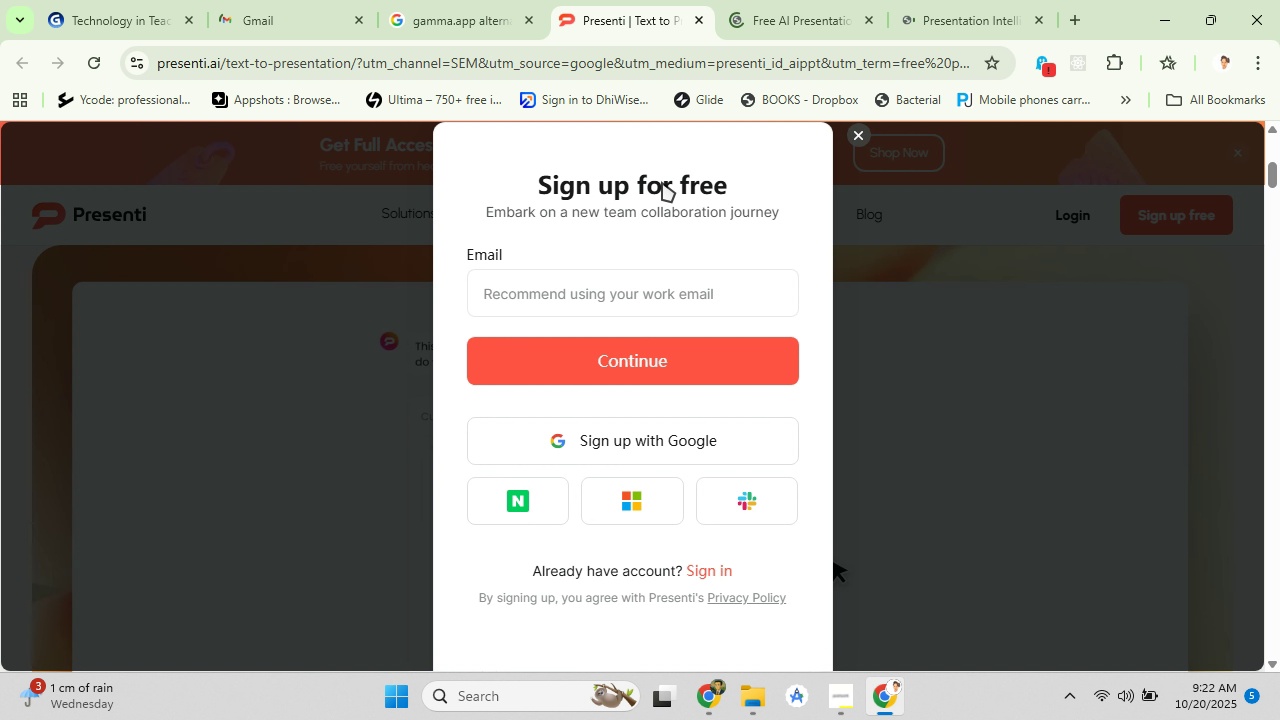 
left_click([620, 427])
 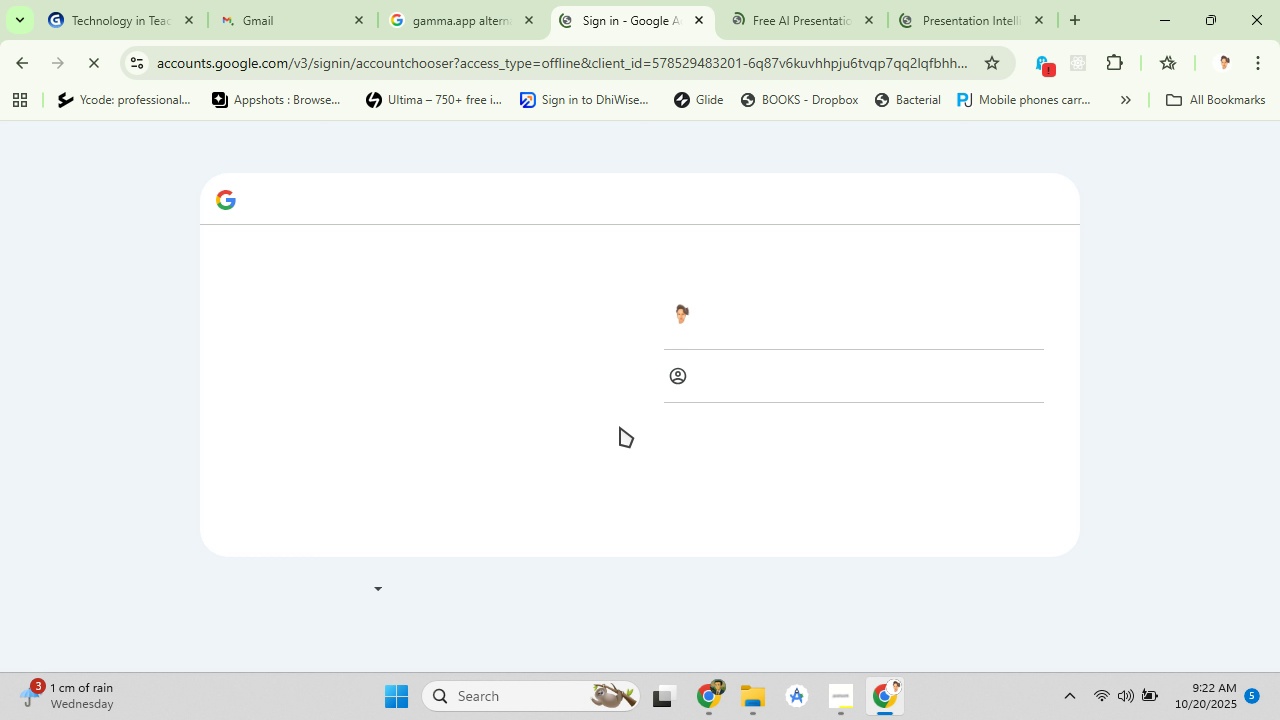 
left_click([680, 330])
 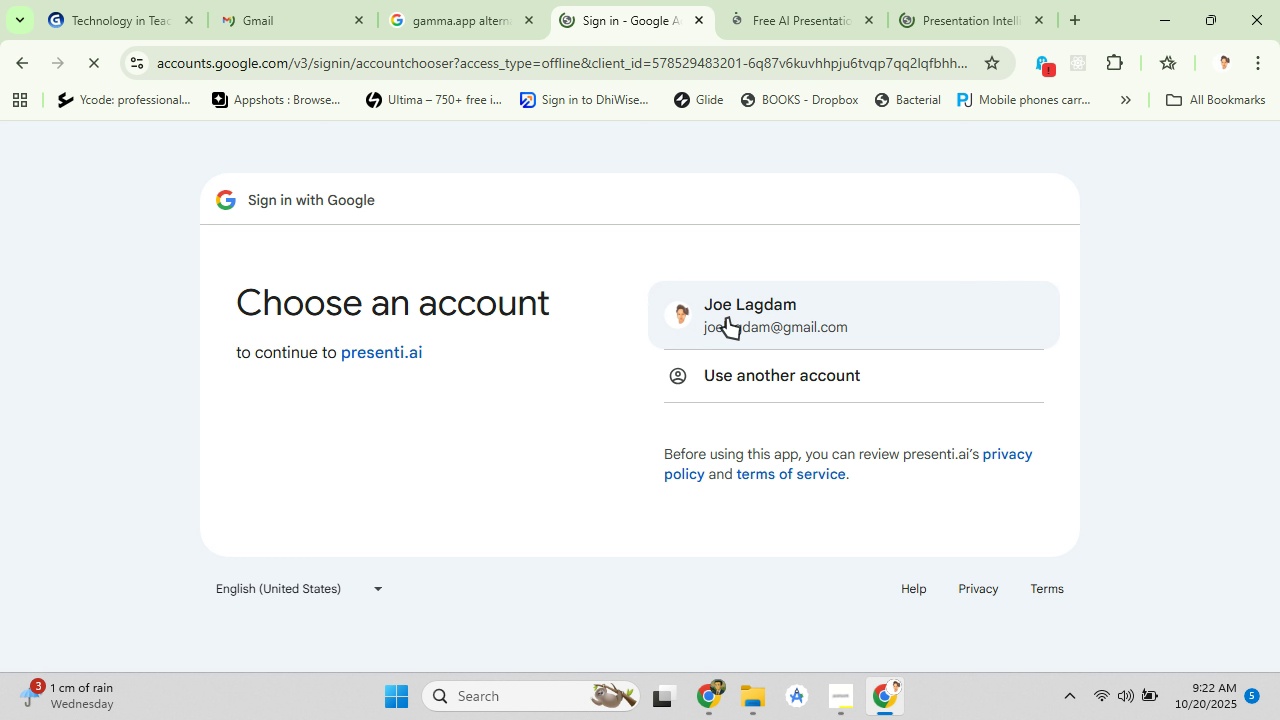 
double_click([727, 318])
 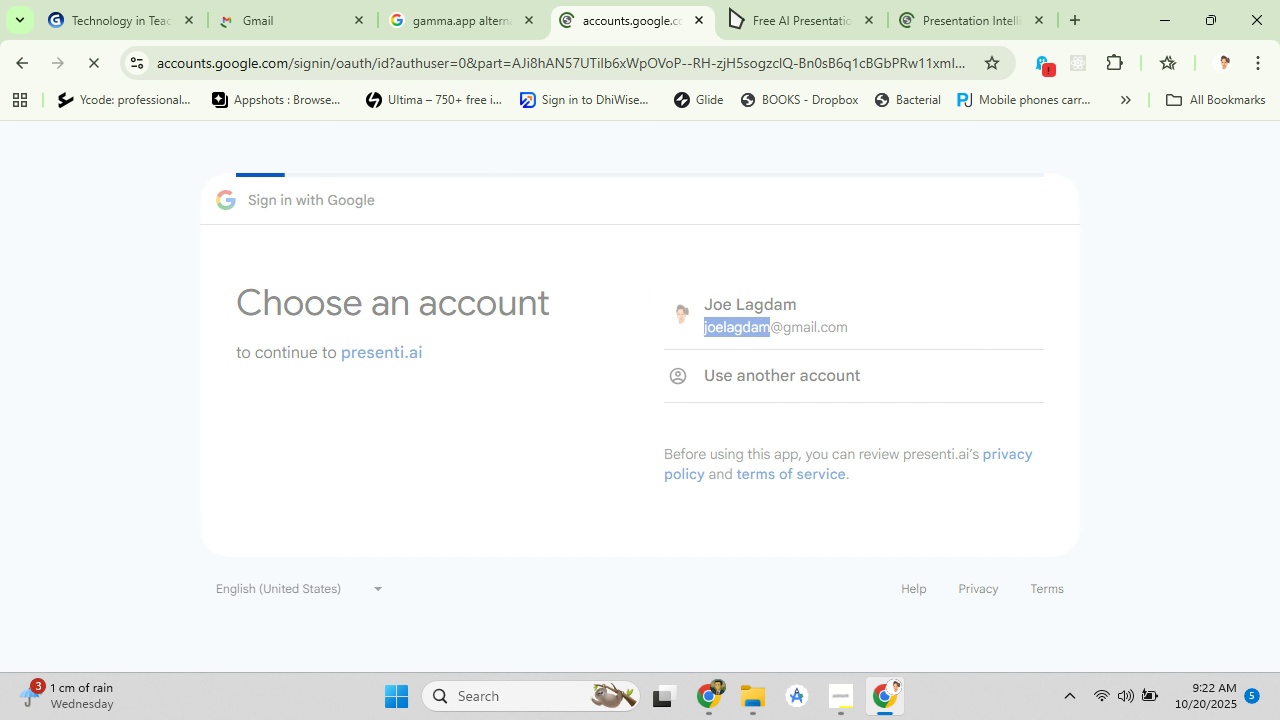 
left_click([768, 8])
 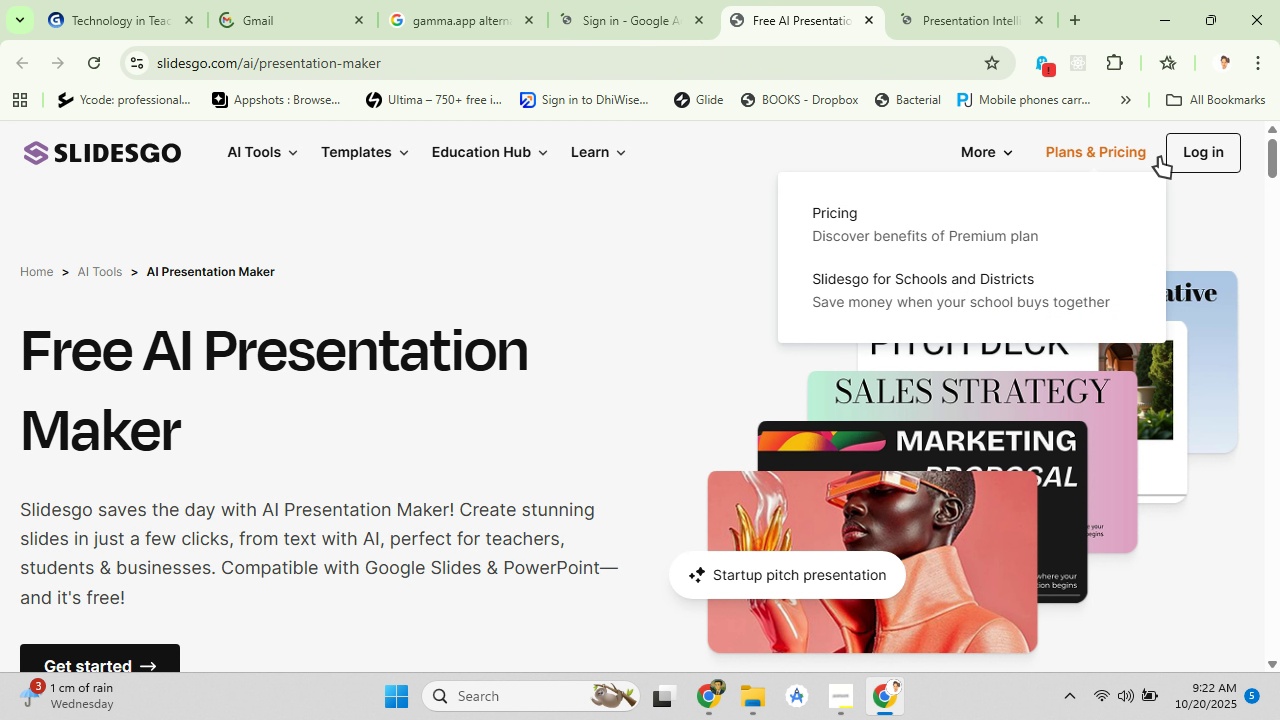 
left_click([1177, 154])
 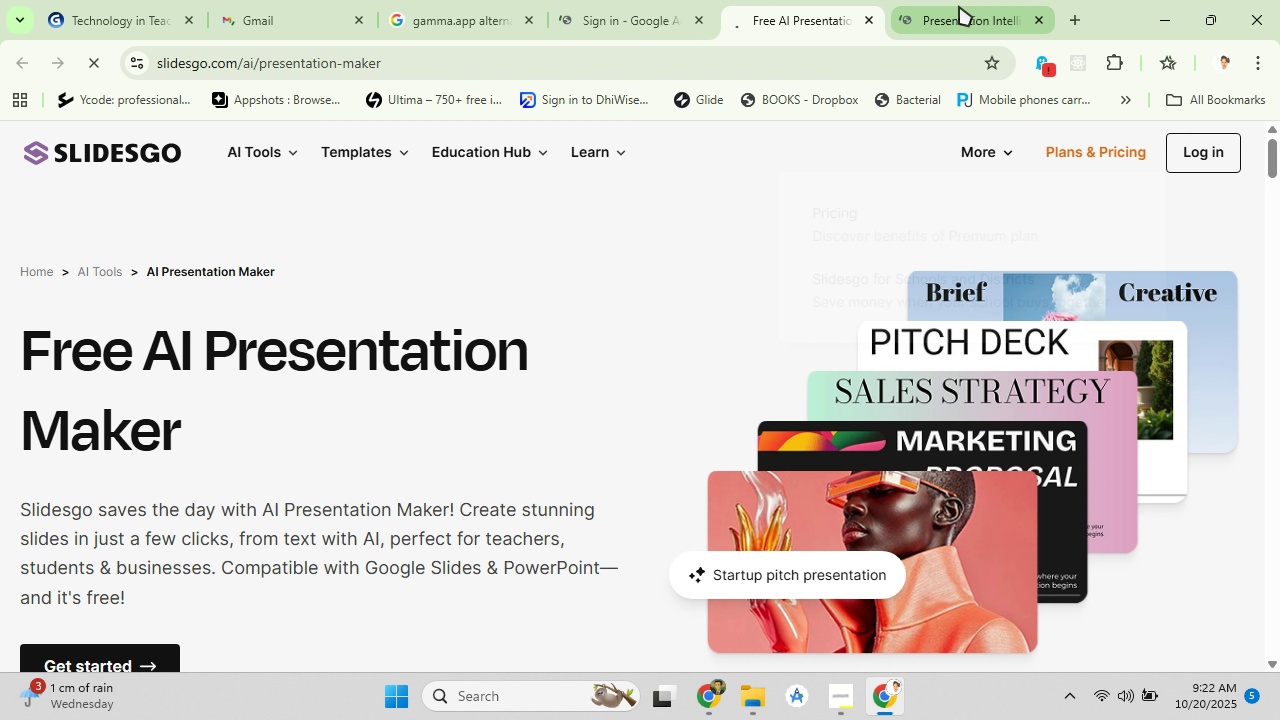 
left_click([959, 5])
 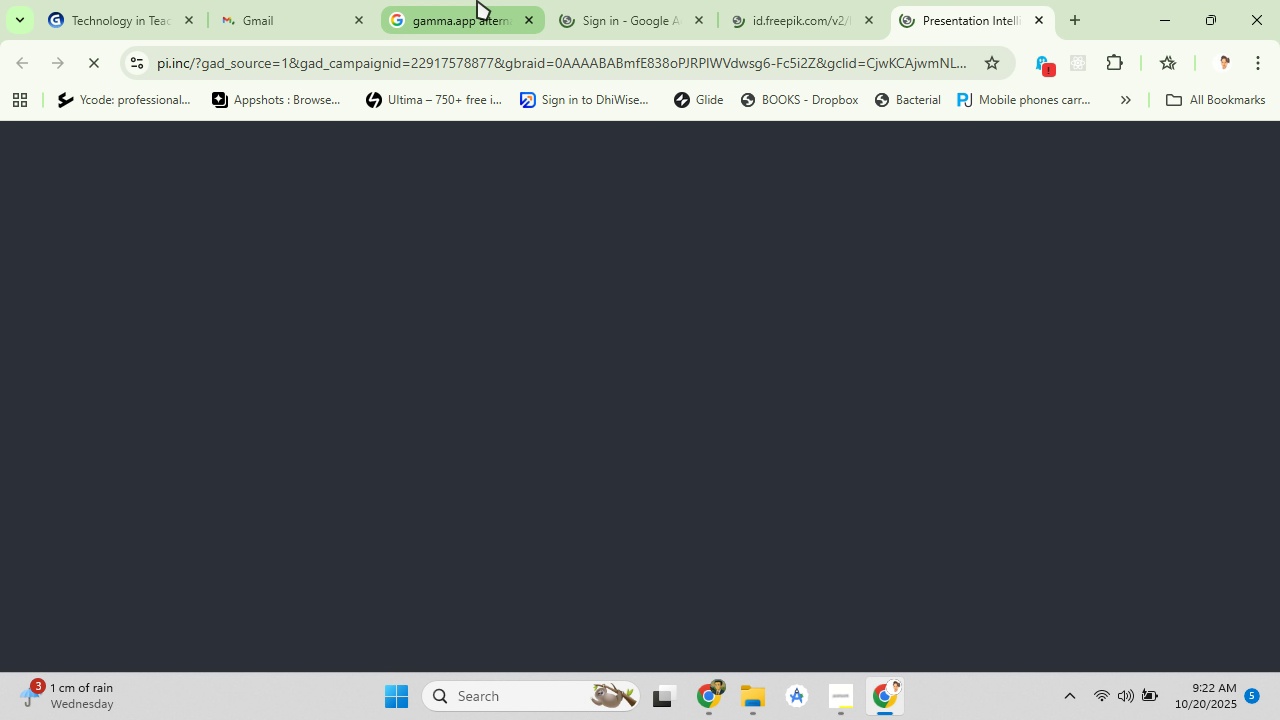 
left_click([262, 0])
 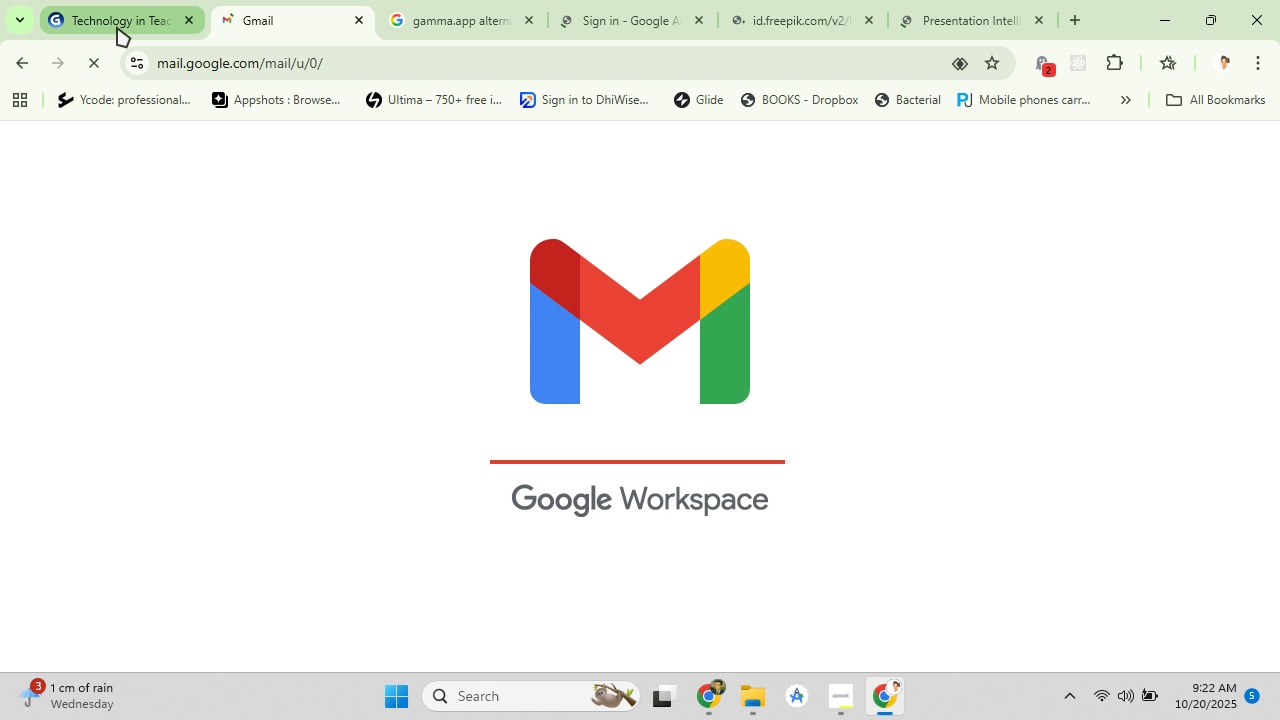 
left_click([117, 27])
 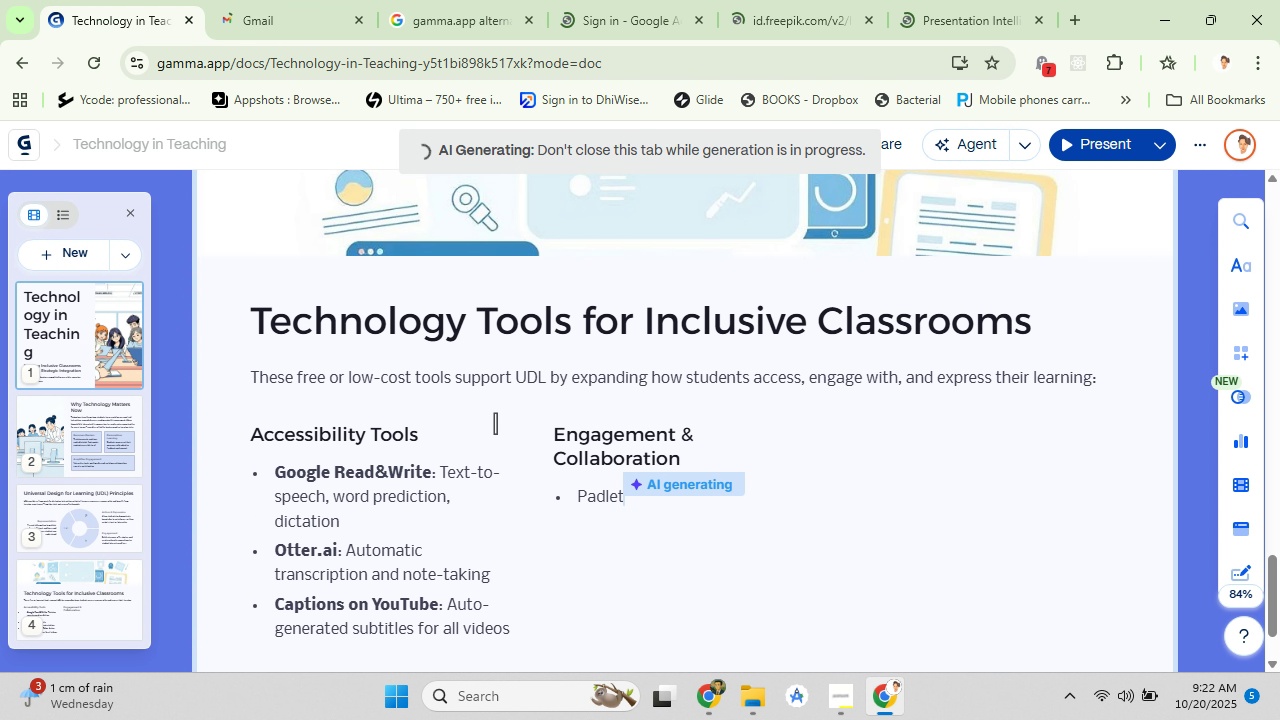 
scroll: coordinate [534, 444], scroll_direction: down, amount: 6.0
 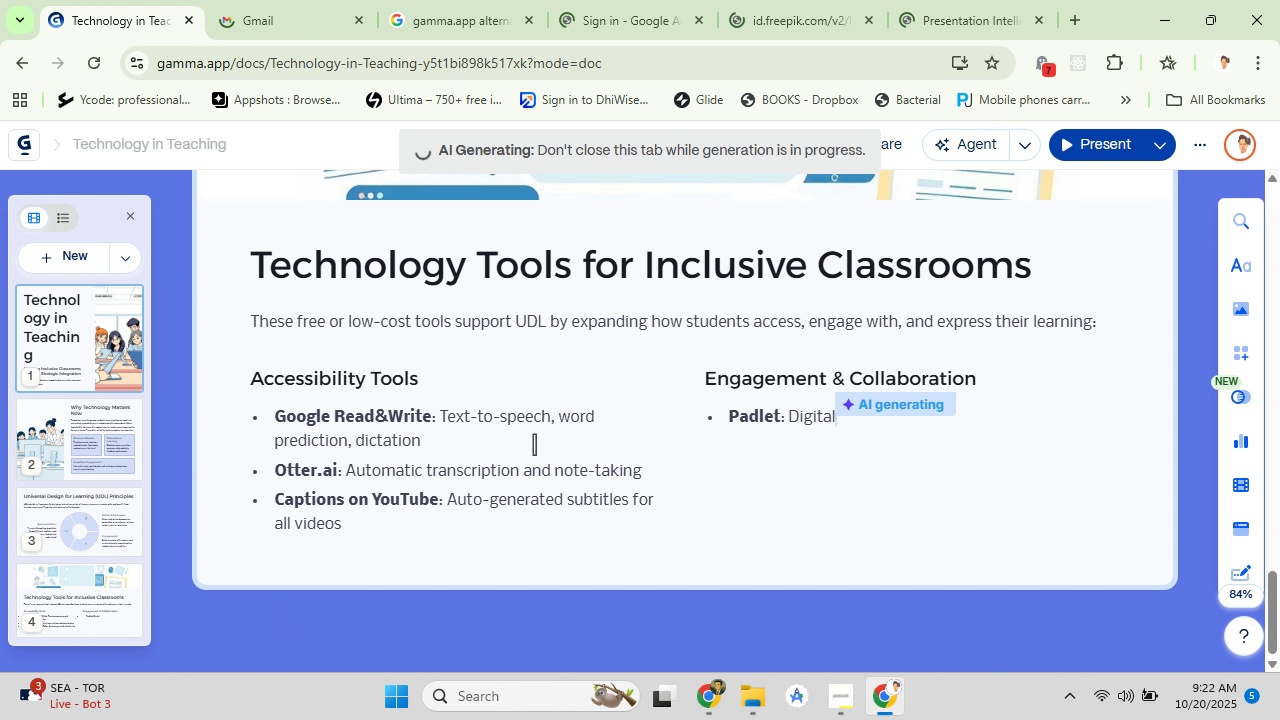 
scroll: coordinate [534, 444], scroll_direction: up, amount: 4.0
 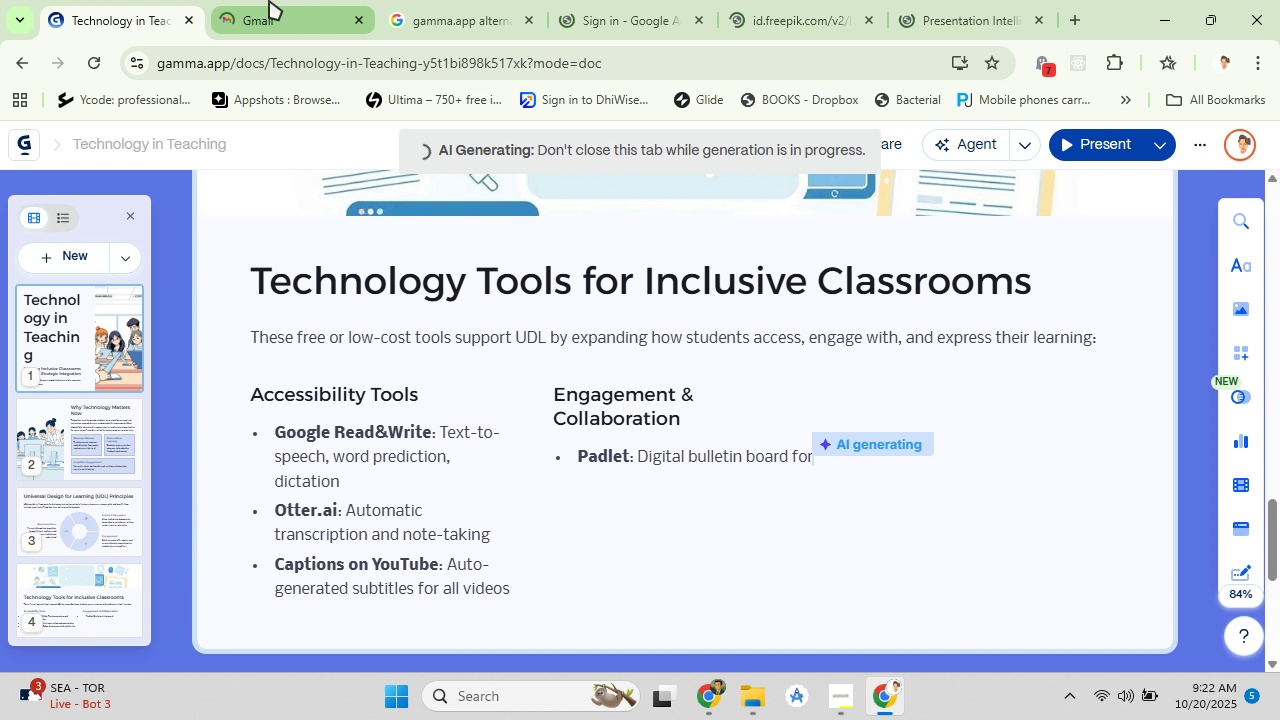 
left_click([269, 0])
 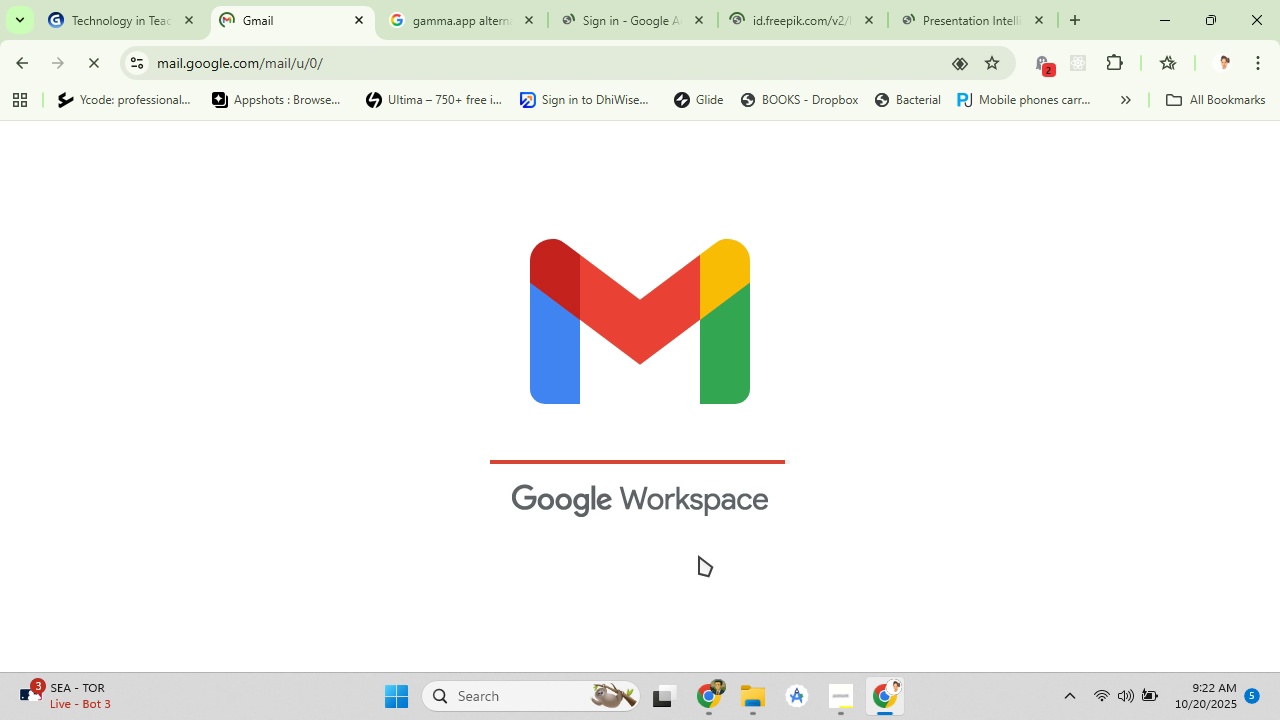 
left_click([715, 690])
 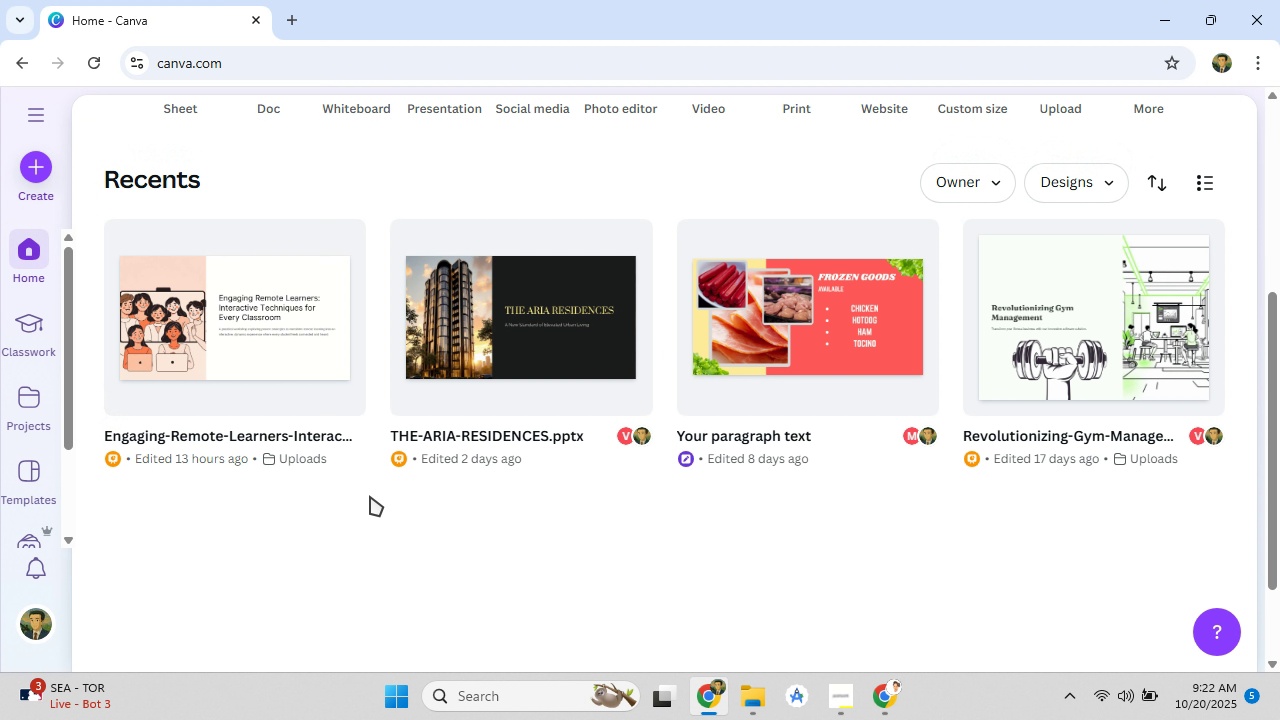 
scroll: coordinate [370, 496], scroll_direction: up, amount: 3.0
 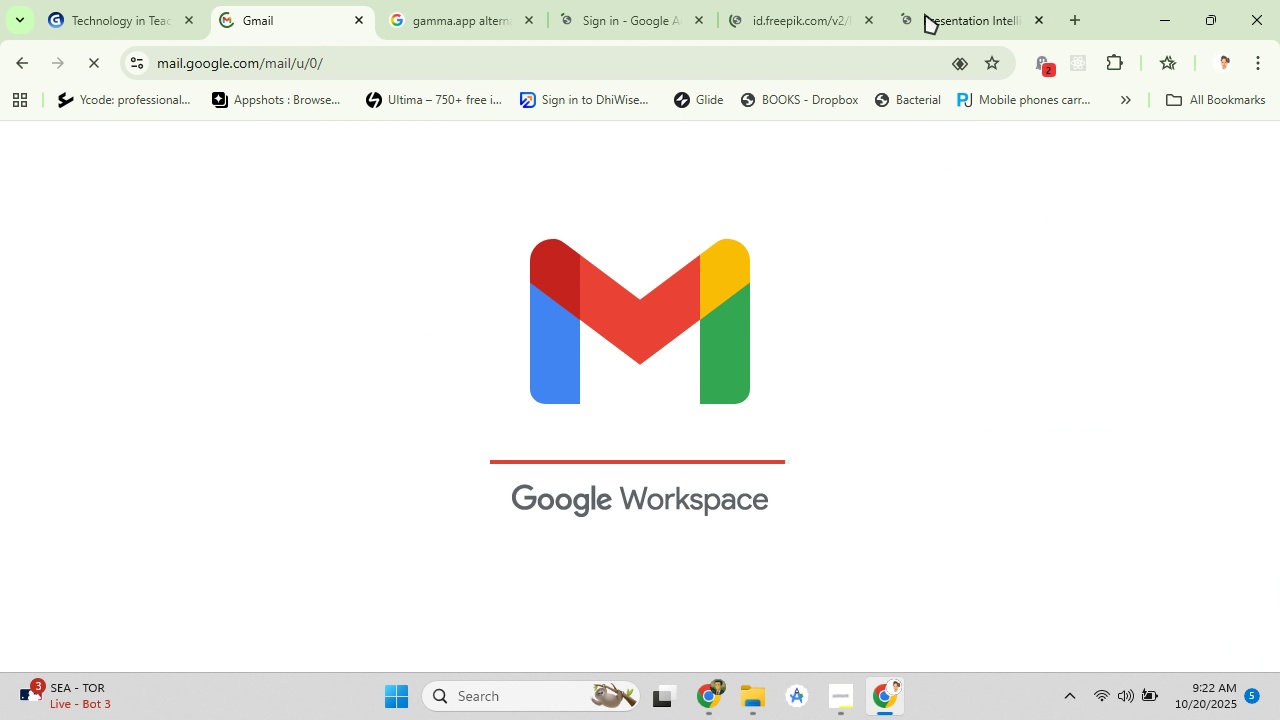 
left_click([927, 9])
 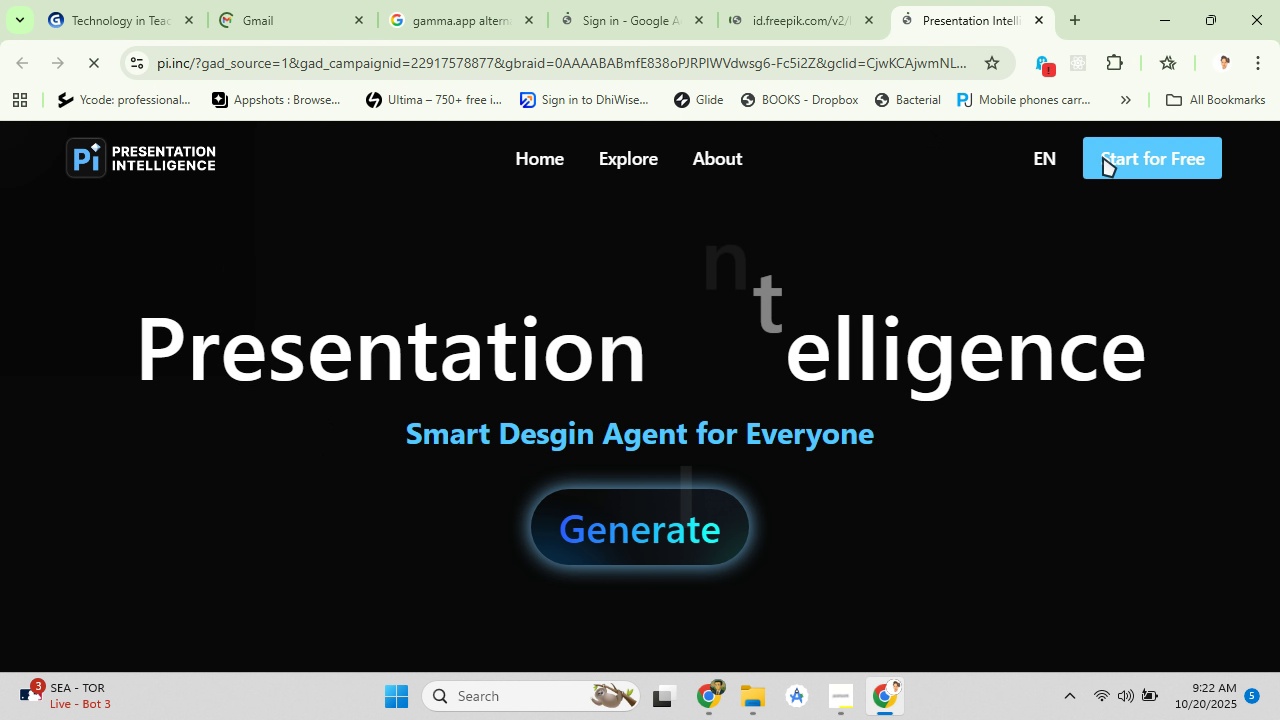 
left_click([1116, 154])
 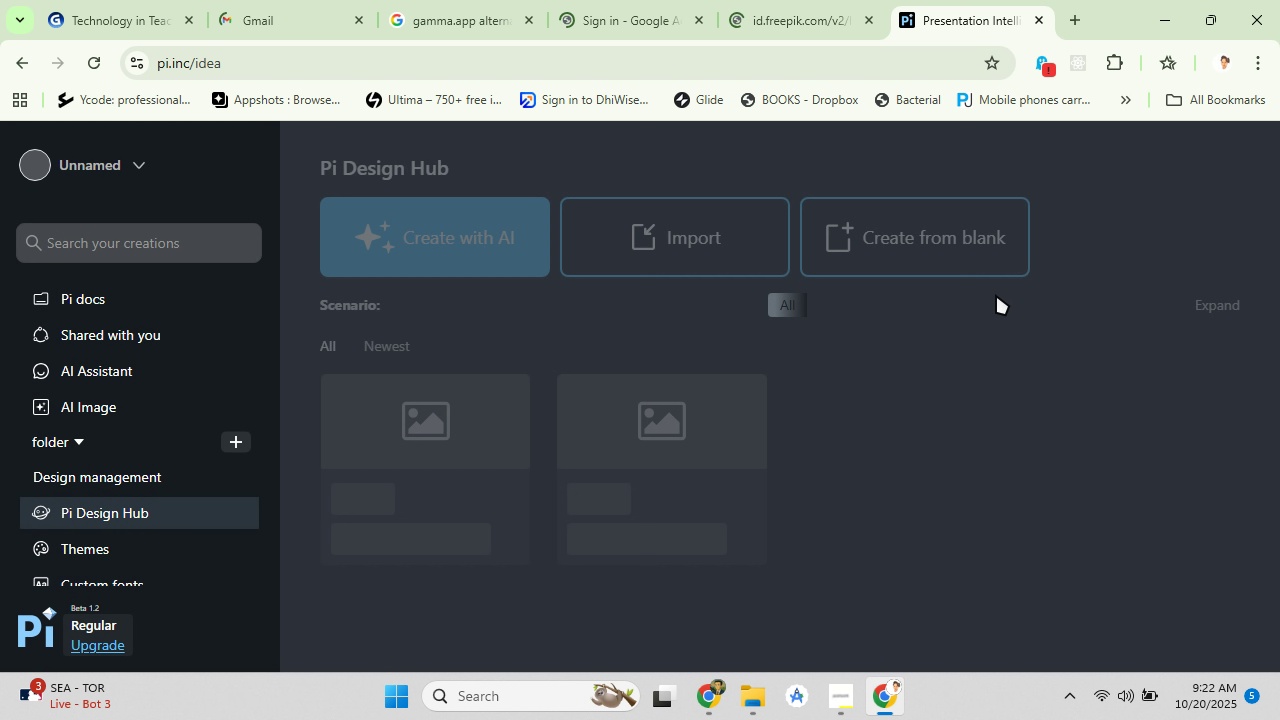 
wait(7.6)
 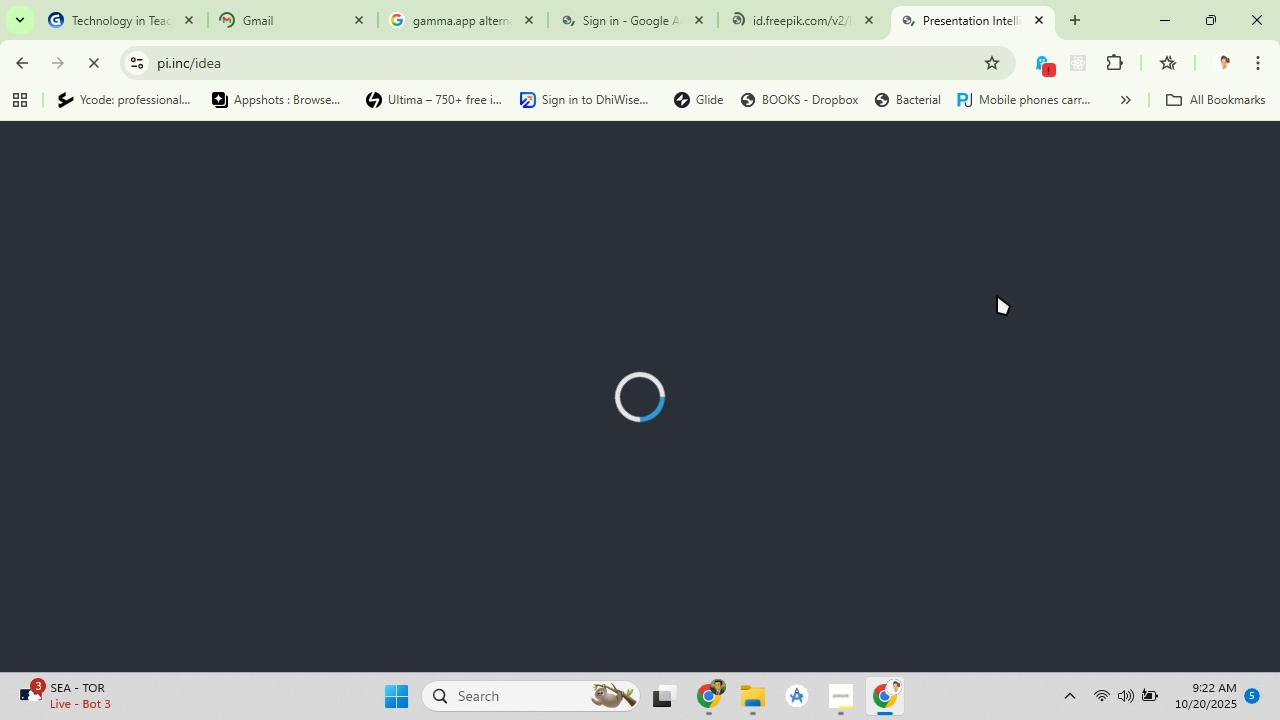 
scroll: coordinate [579, 571], scroll_direction: down, amount: 2.0
 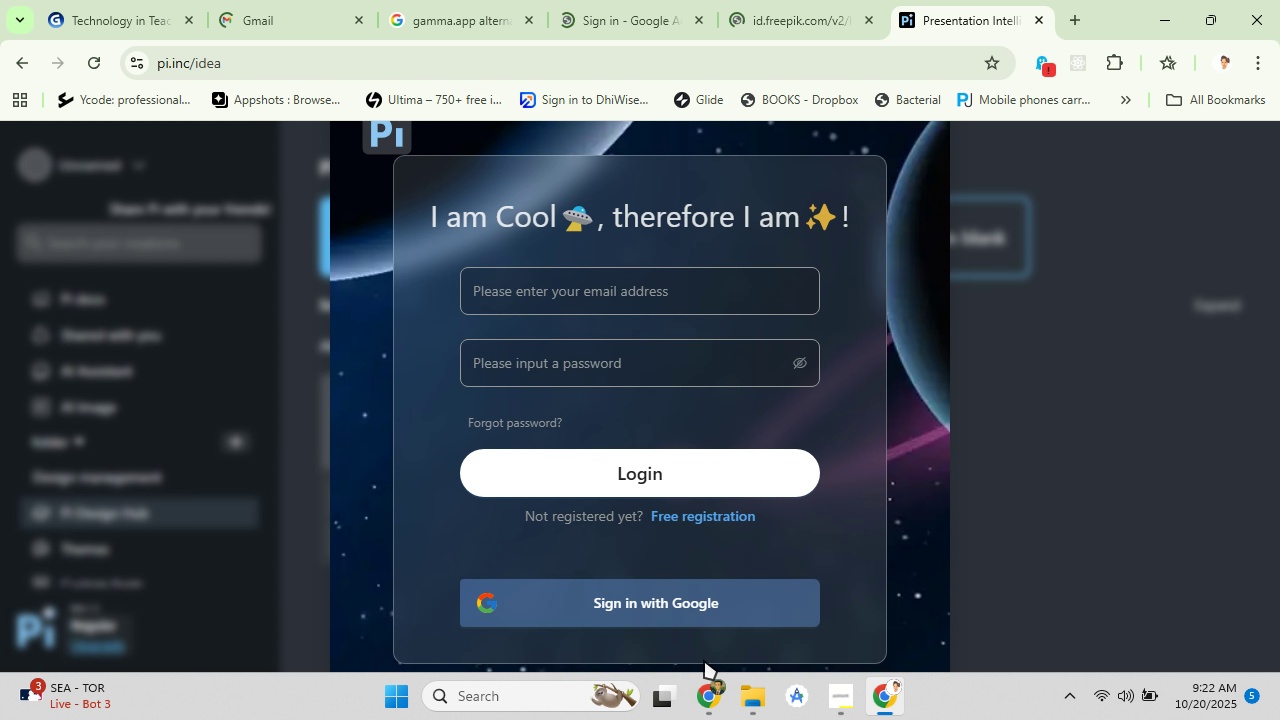 
left_click([704, 660])
 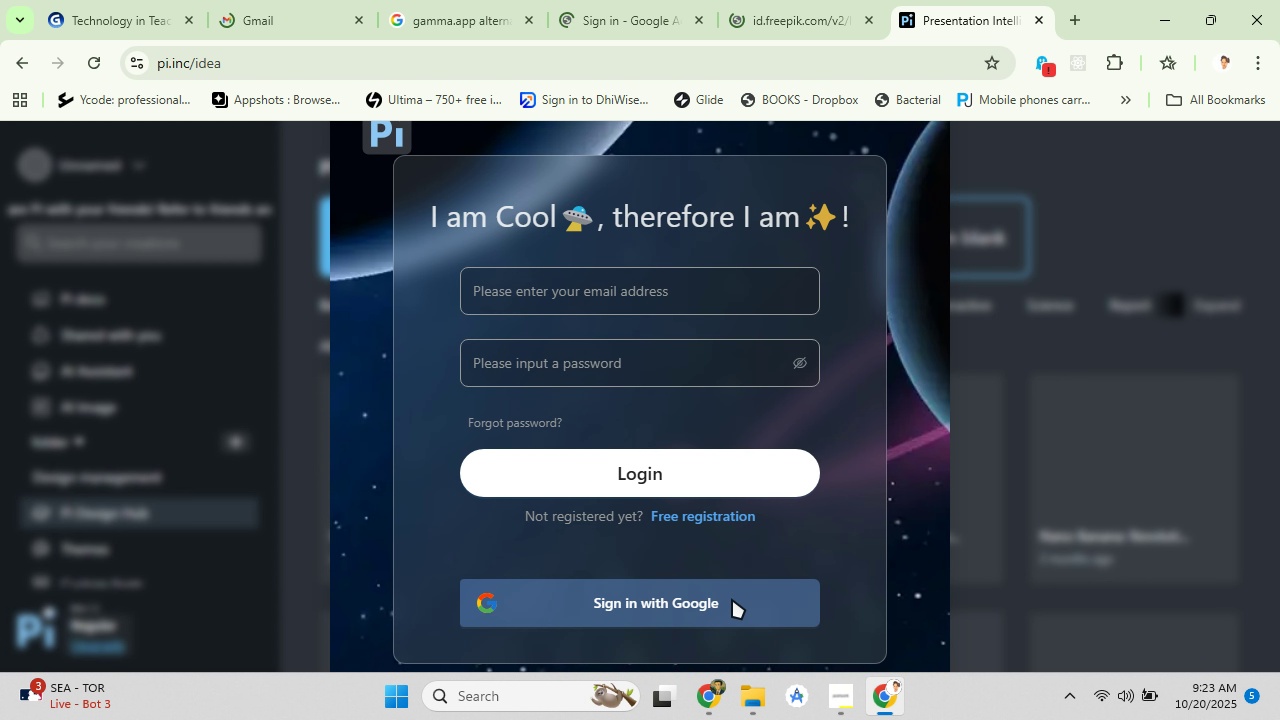 
left_click([732, 599])
 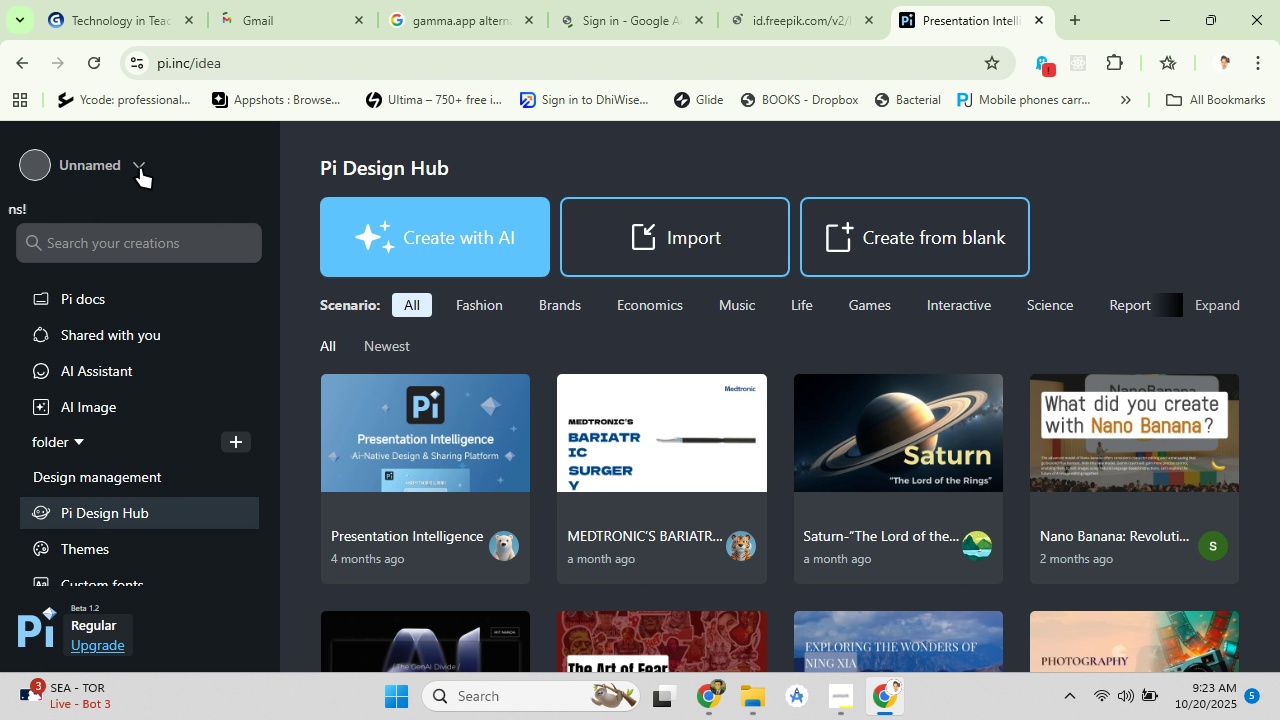 
wait(6.23)
 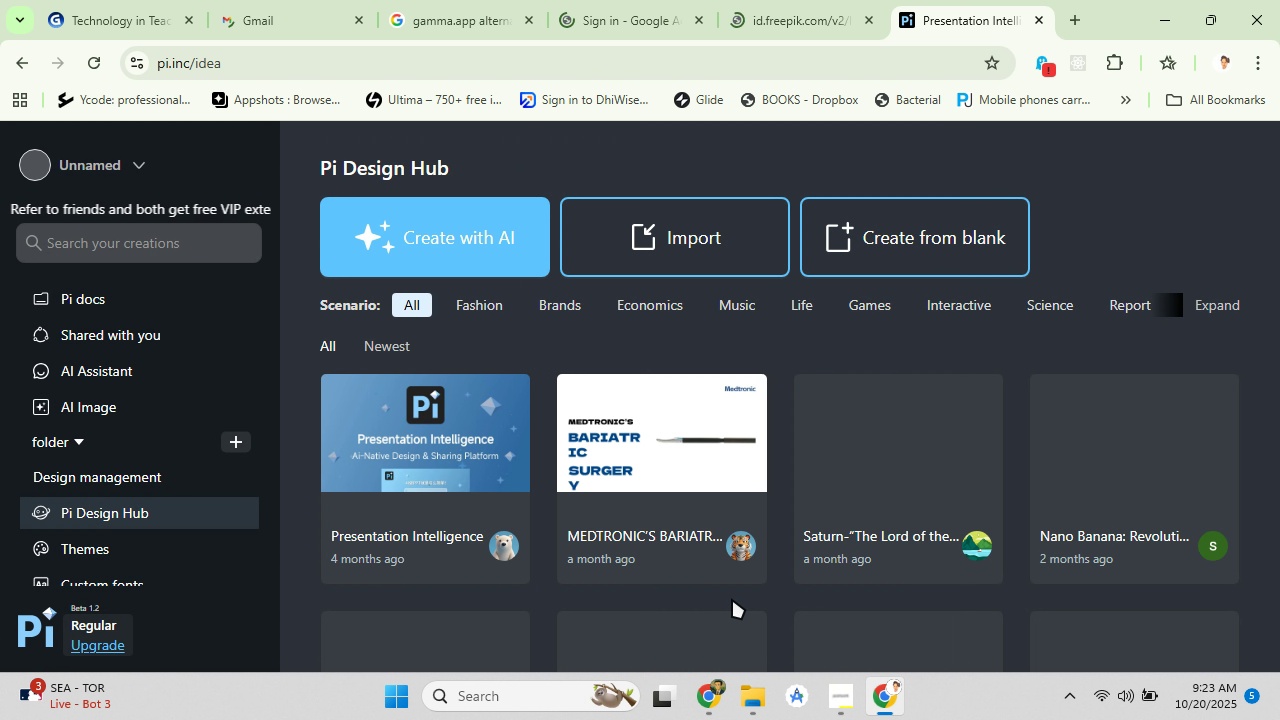 
scroll: coordinate [129, 360], scroll_direction: down, amount: 6.0
 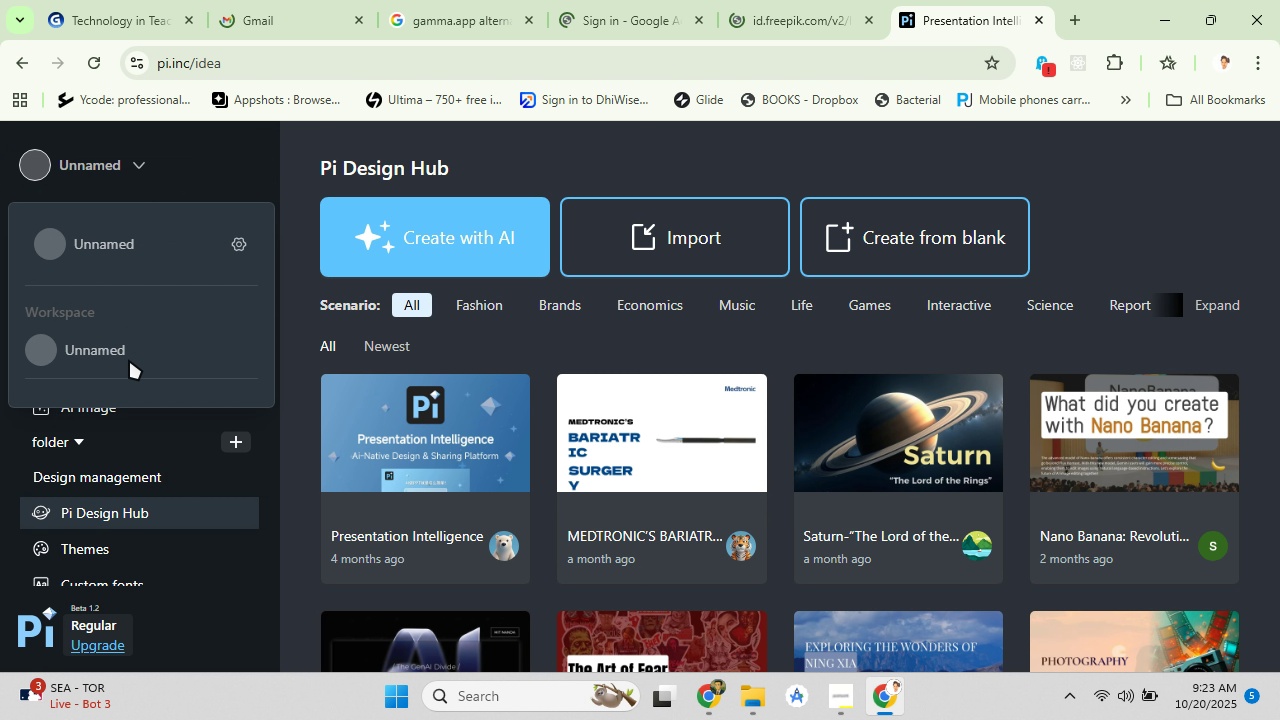 
scroll: coordinate [129, 360], scroll_direction: up, amount: 4.0
 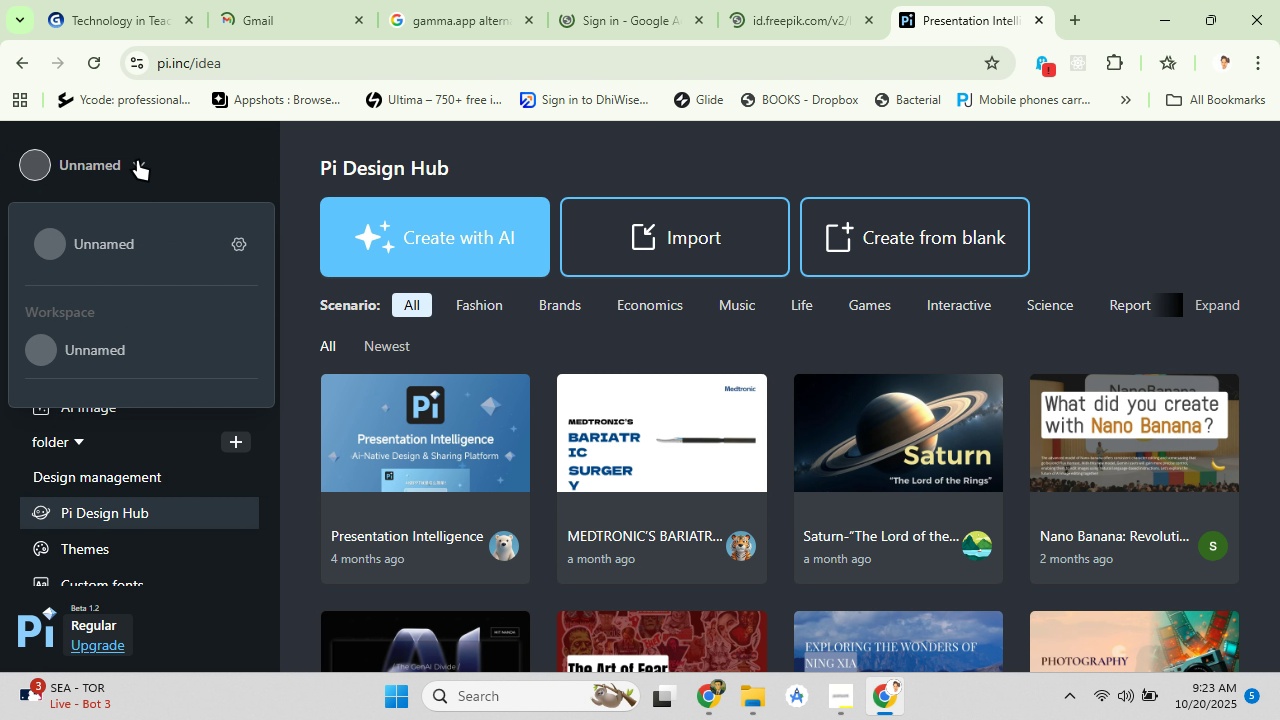 
left_click([135, 160])
 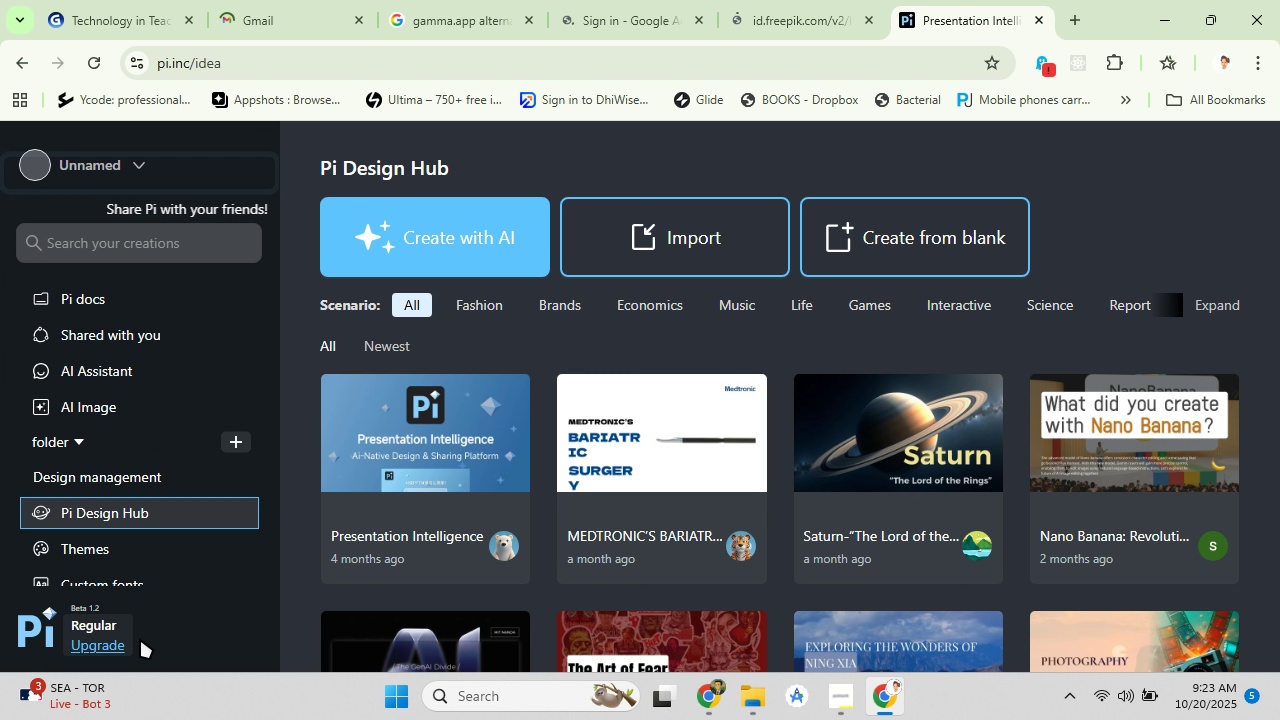 
scroll: coordinate [121, 510], scroll_direction: down, amount: 21.0
 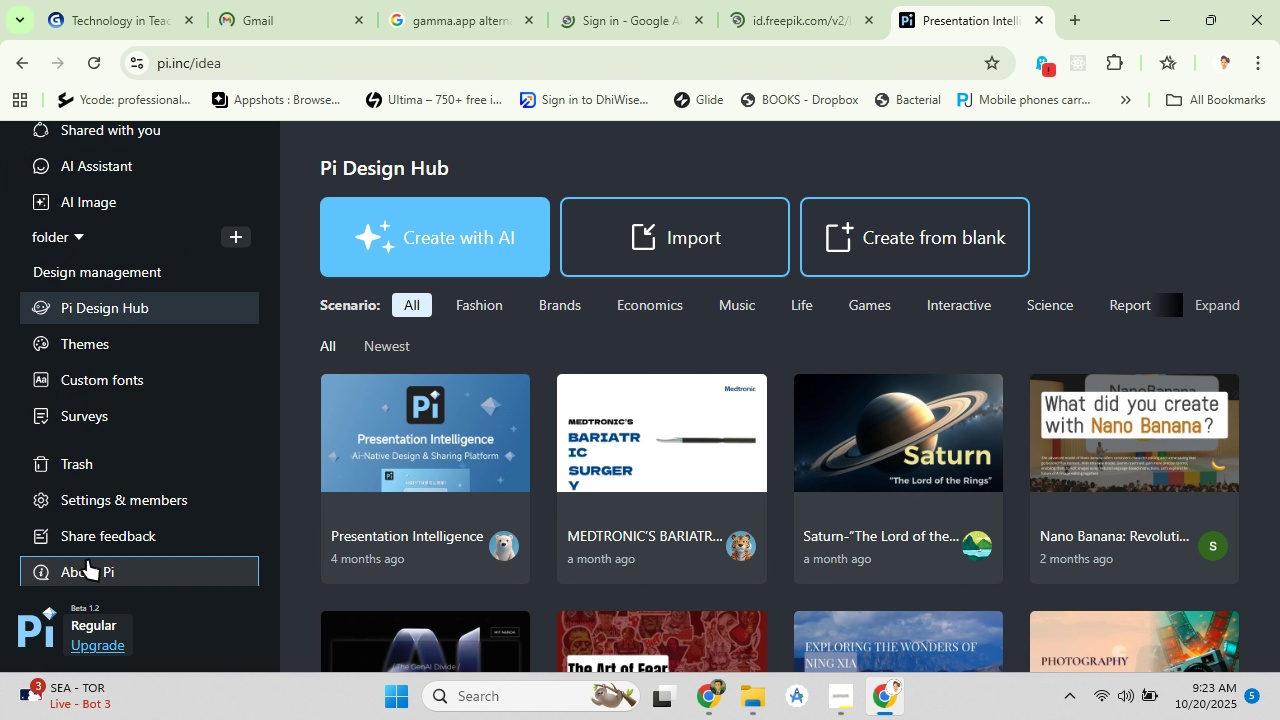 
scroll: coordinate [93, 521], scroll_direction: up, amount: 9.0
 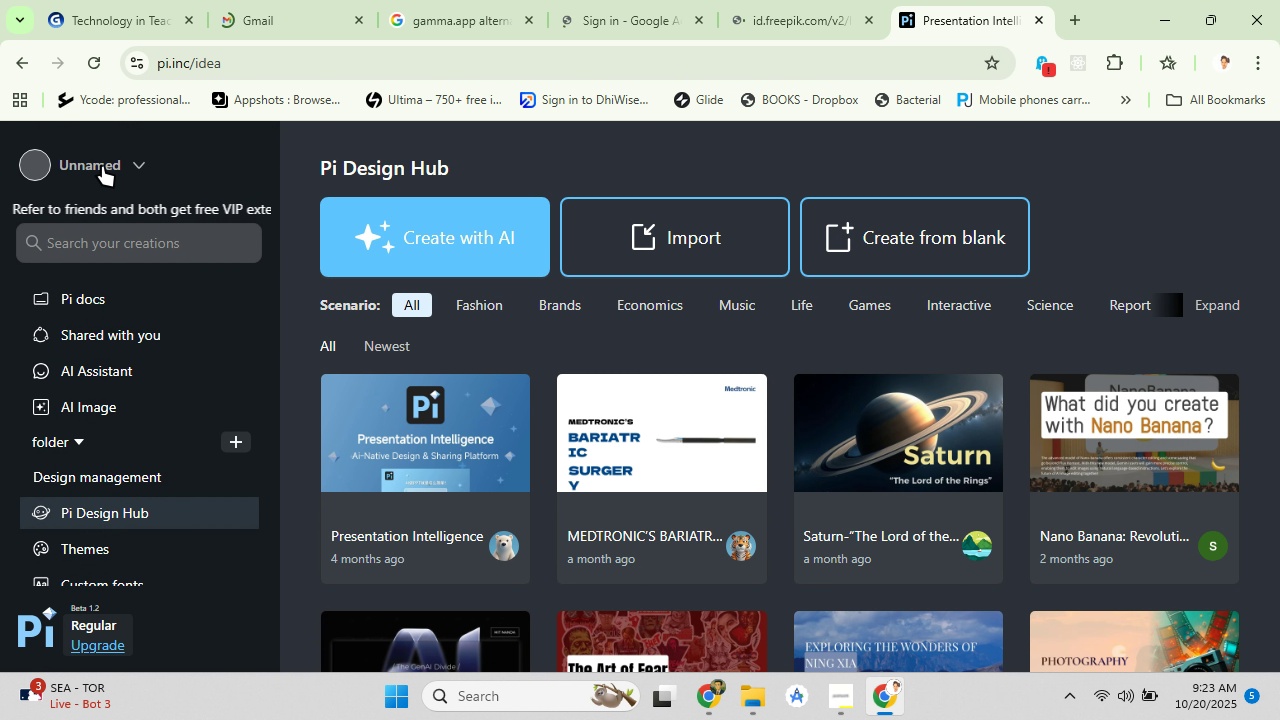 
left_click([102, 166])
 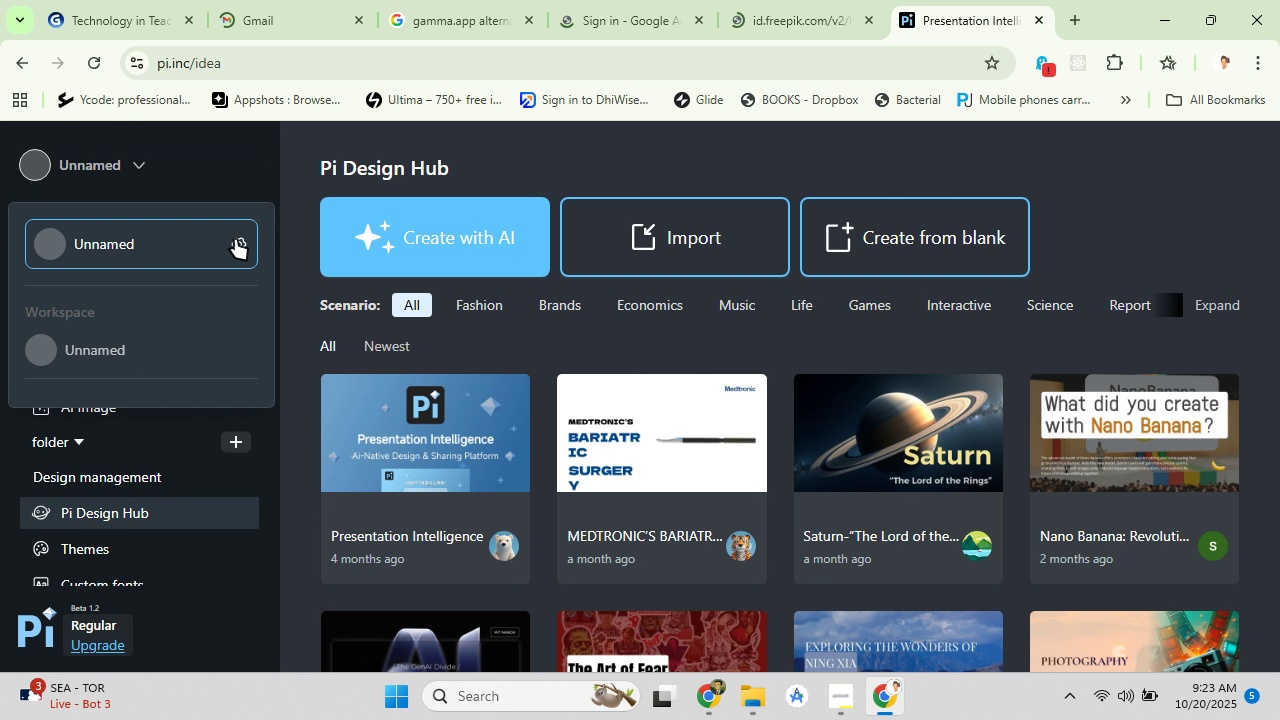 
left_click([235, 239])
 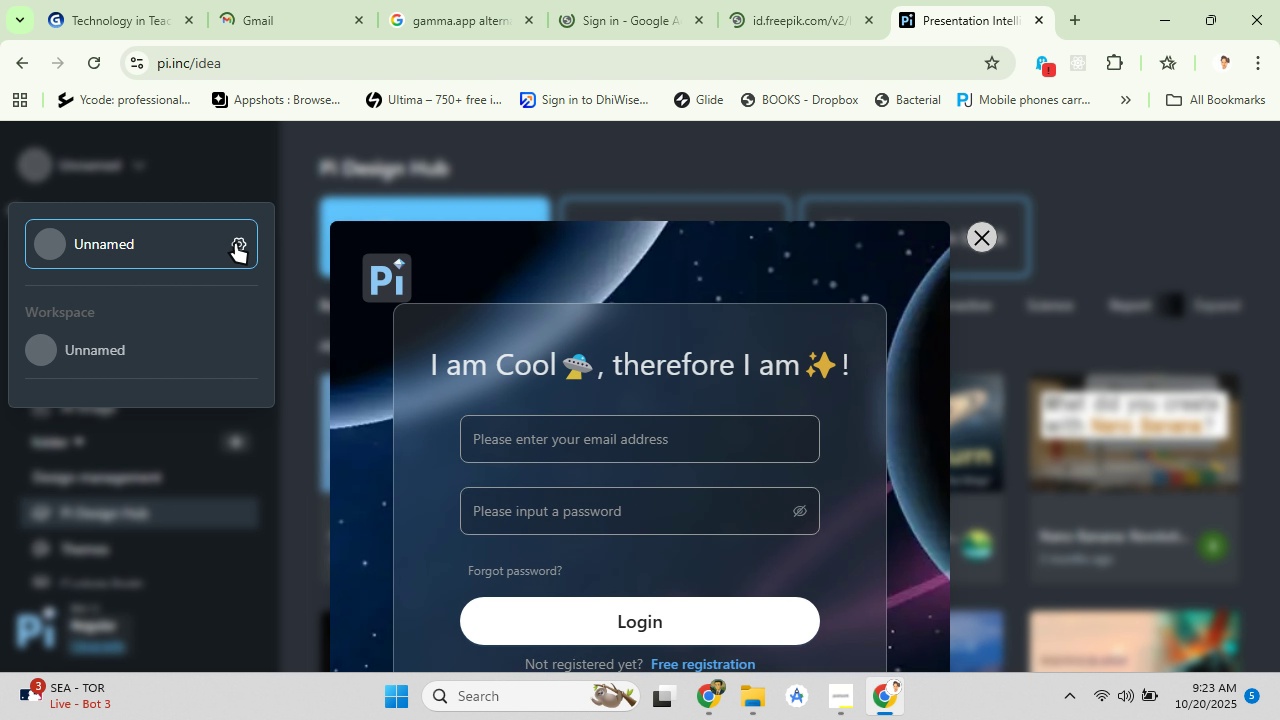 
scroll: coordinate [623, 658], scroll_direction: down, amount: 2.0
 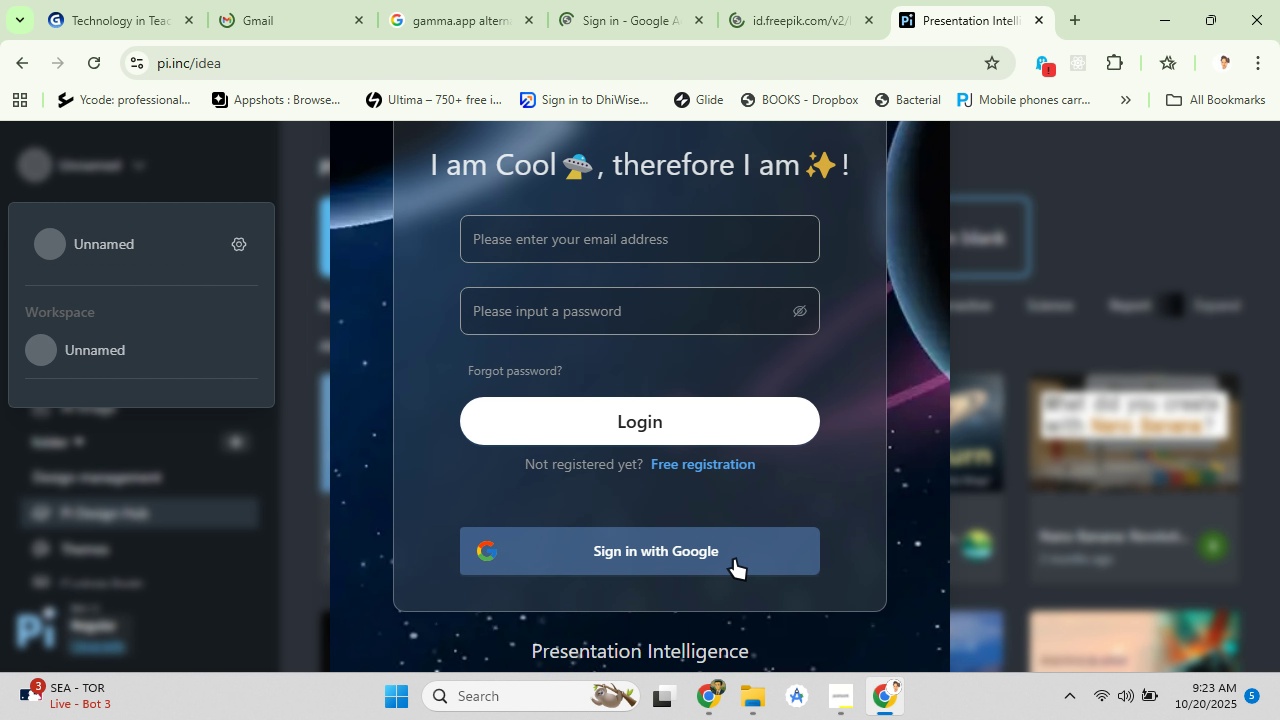 
left_click([734, 559])
 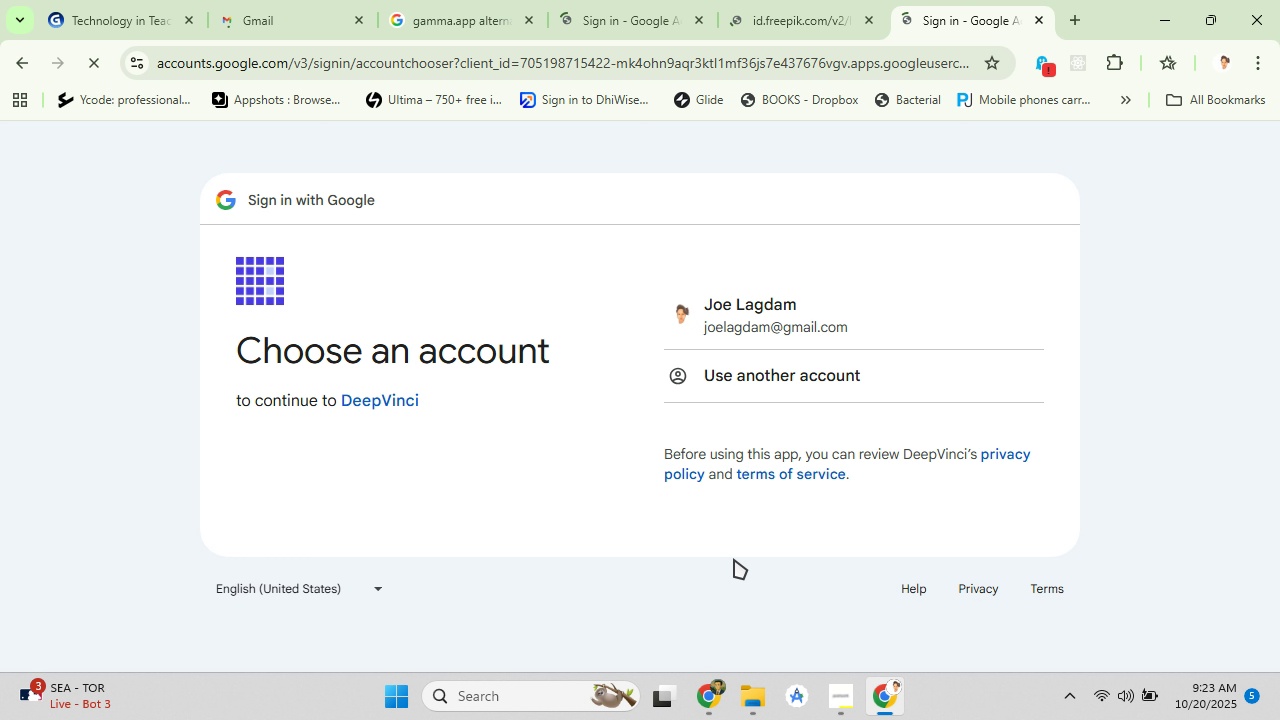 
left_click([832, 305])
 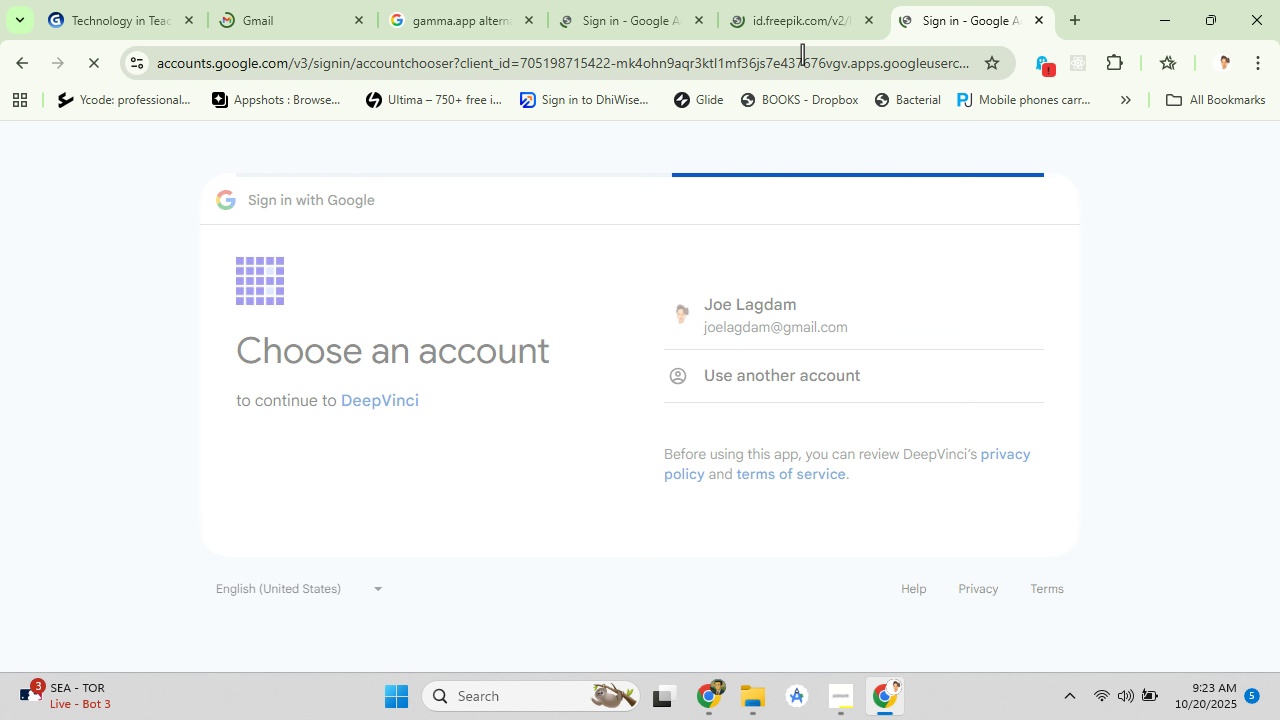 
left_click([798, 21])
 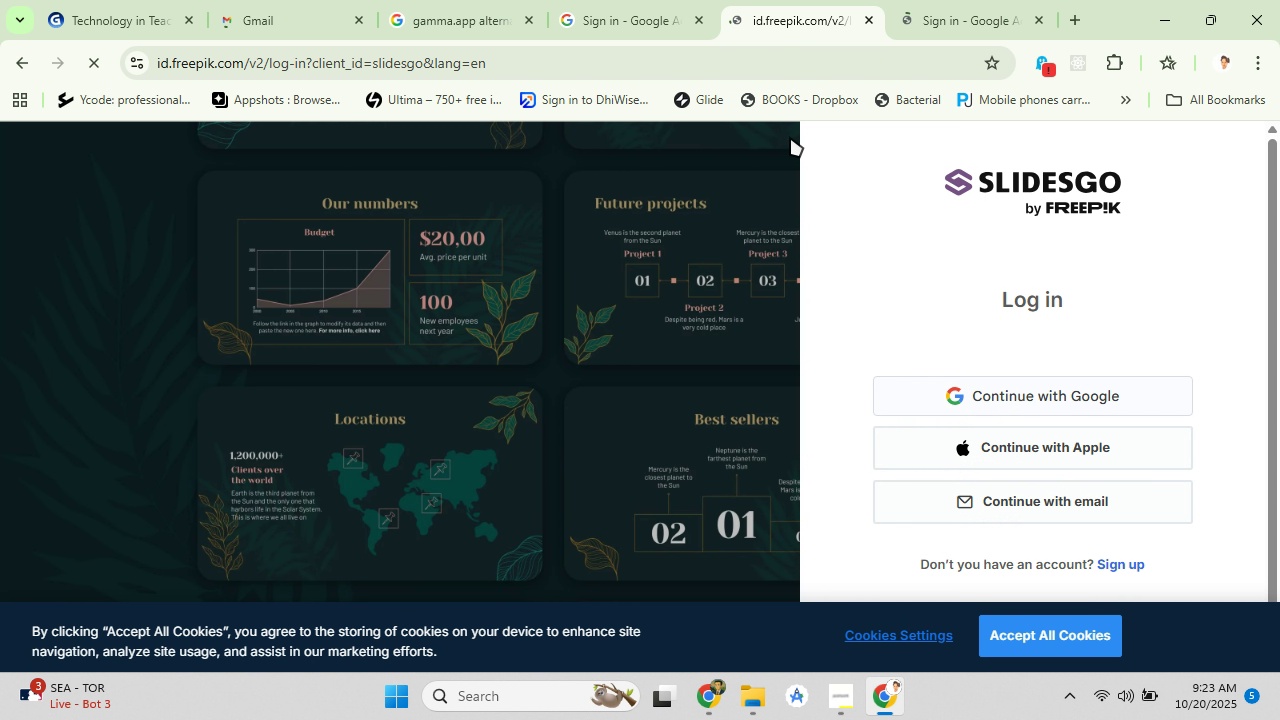 
left_click([1039, 399])
 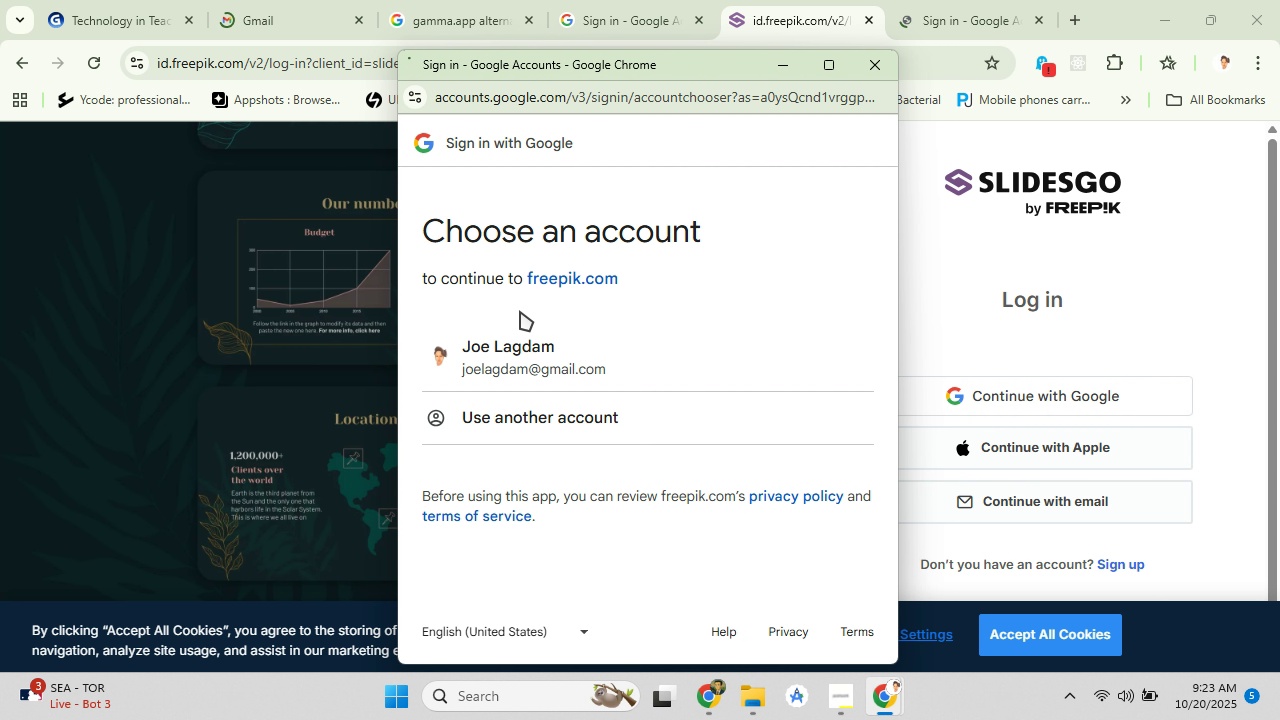 
left_click([525, 345])
 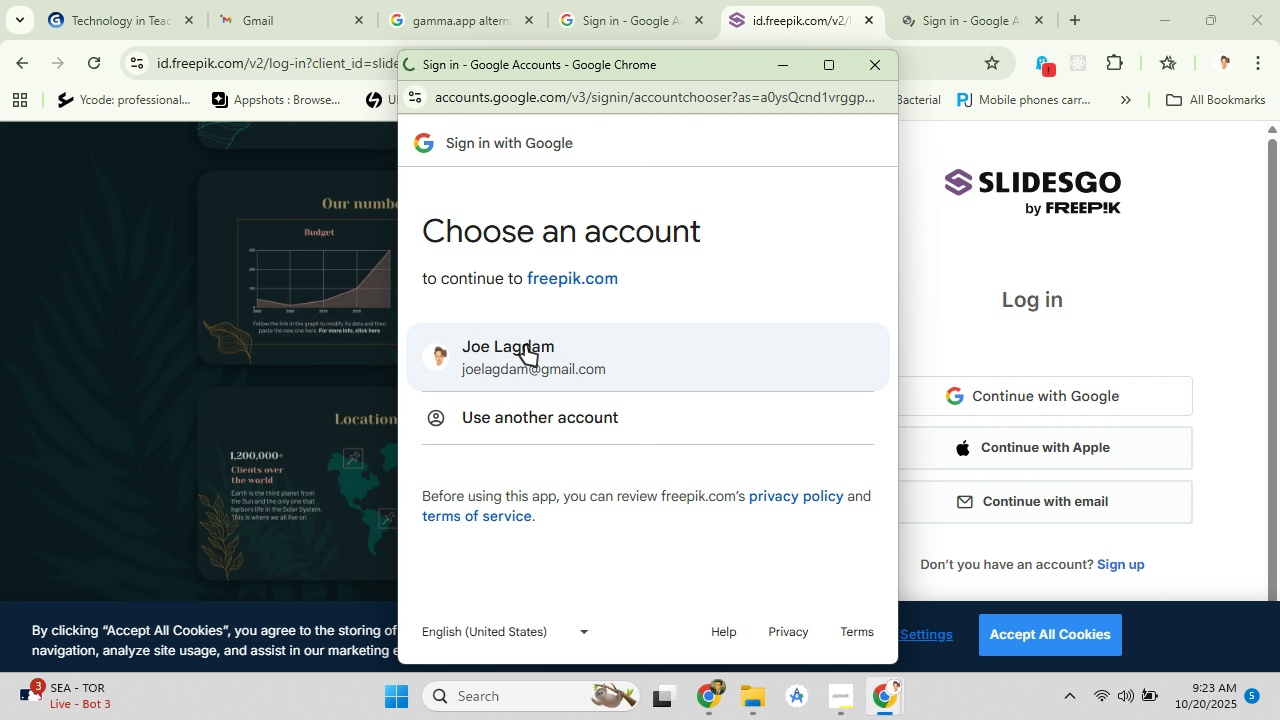 
left_click([525, 345])
 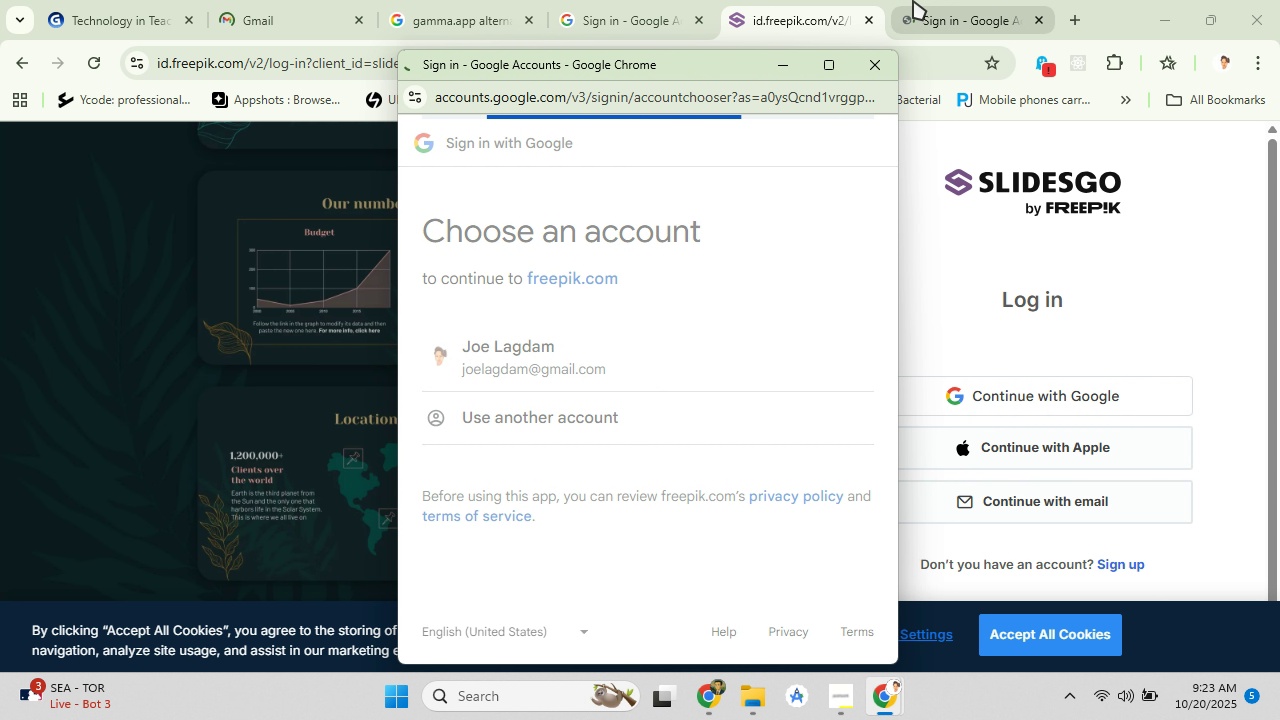 
left_click([913, 0])
 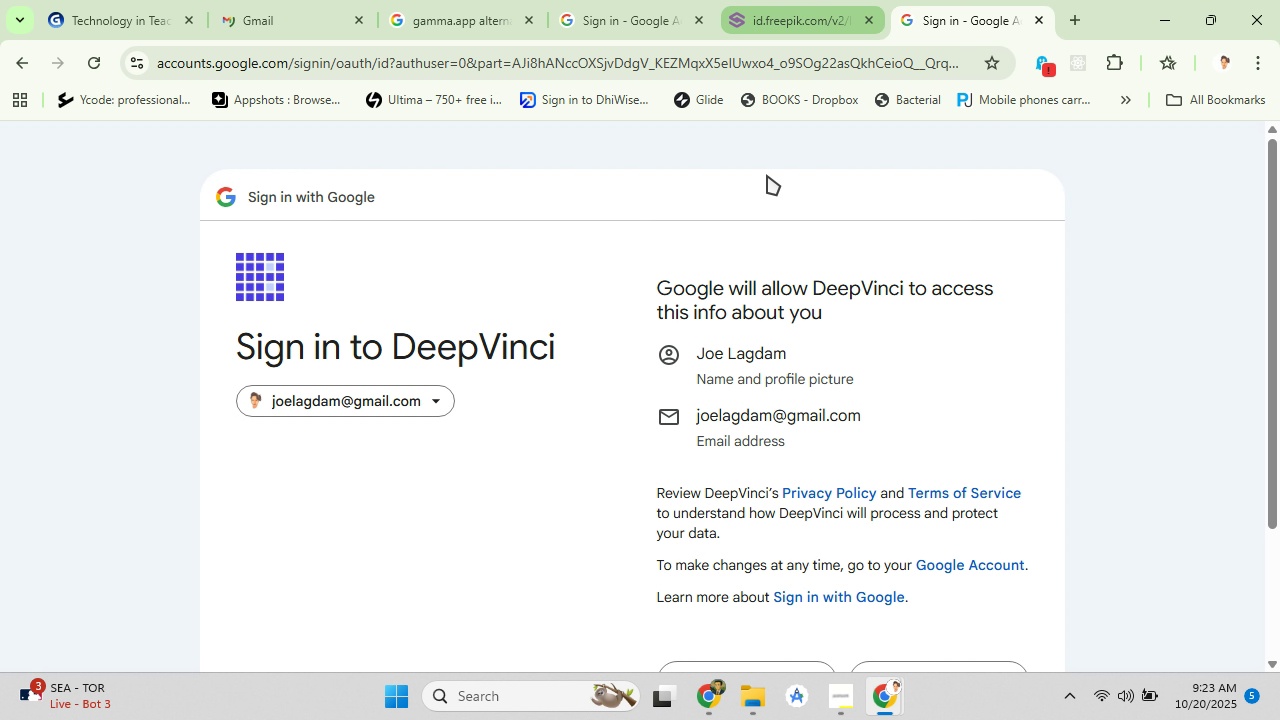 
scroll: coordinate [769, 521], scroll_direction: down, amount: 4.0
 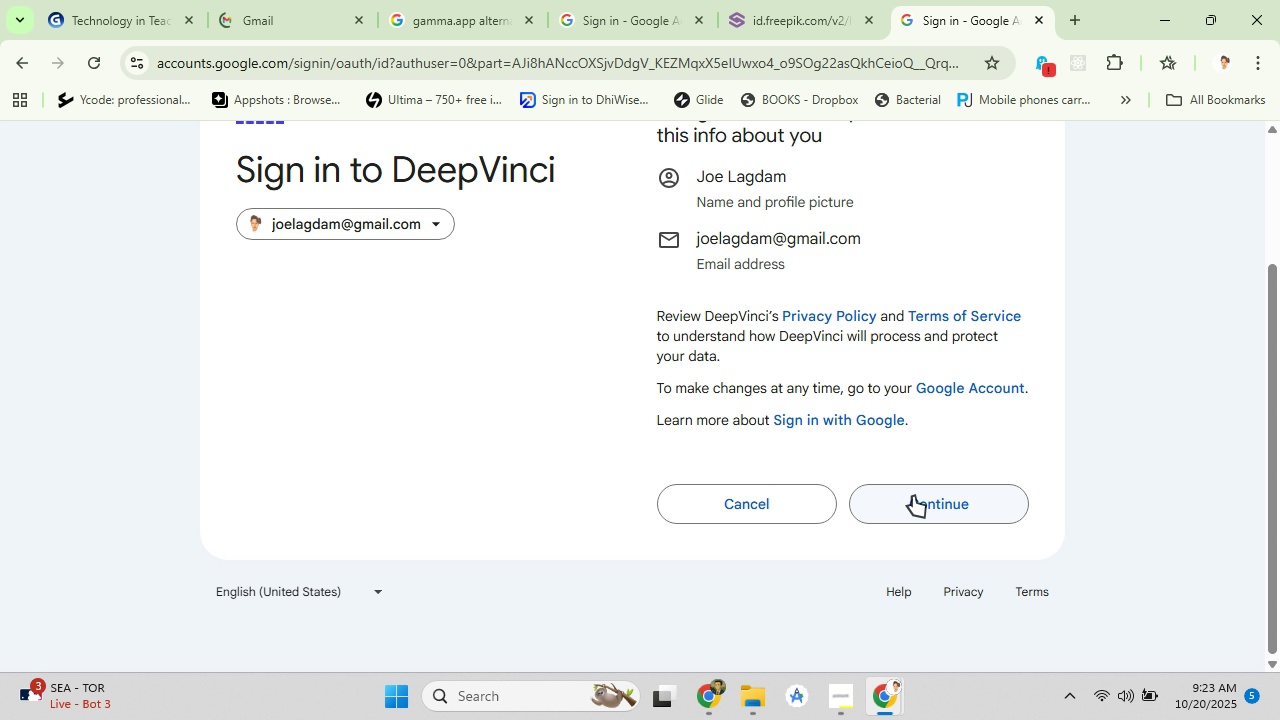 
left_click([913, 496])
 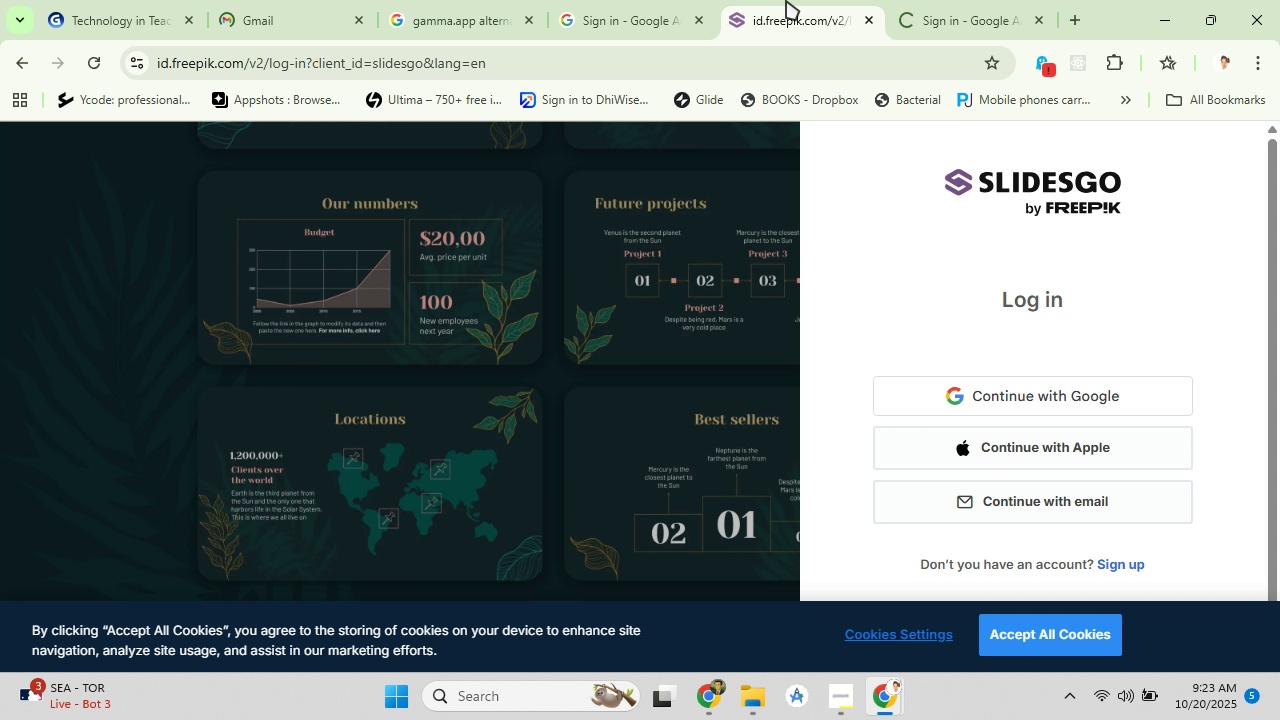 
left_click([786, 0])
 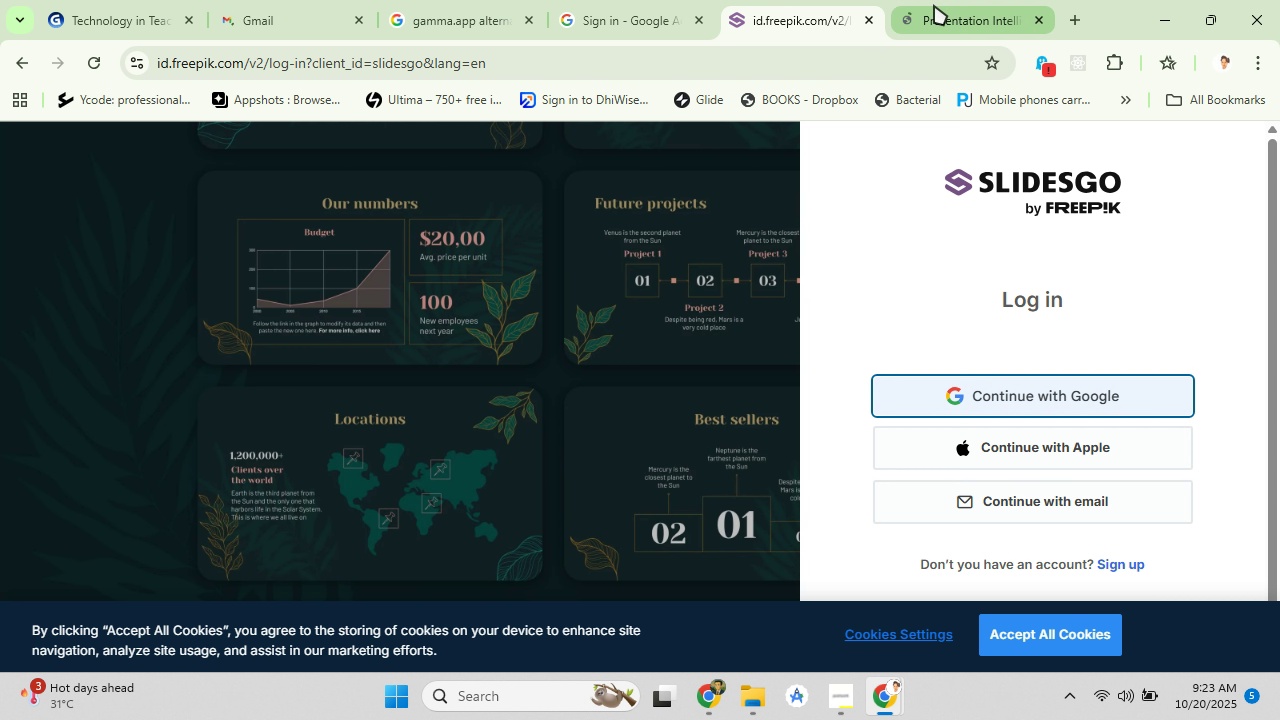 
left_click([934, 5])
 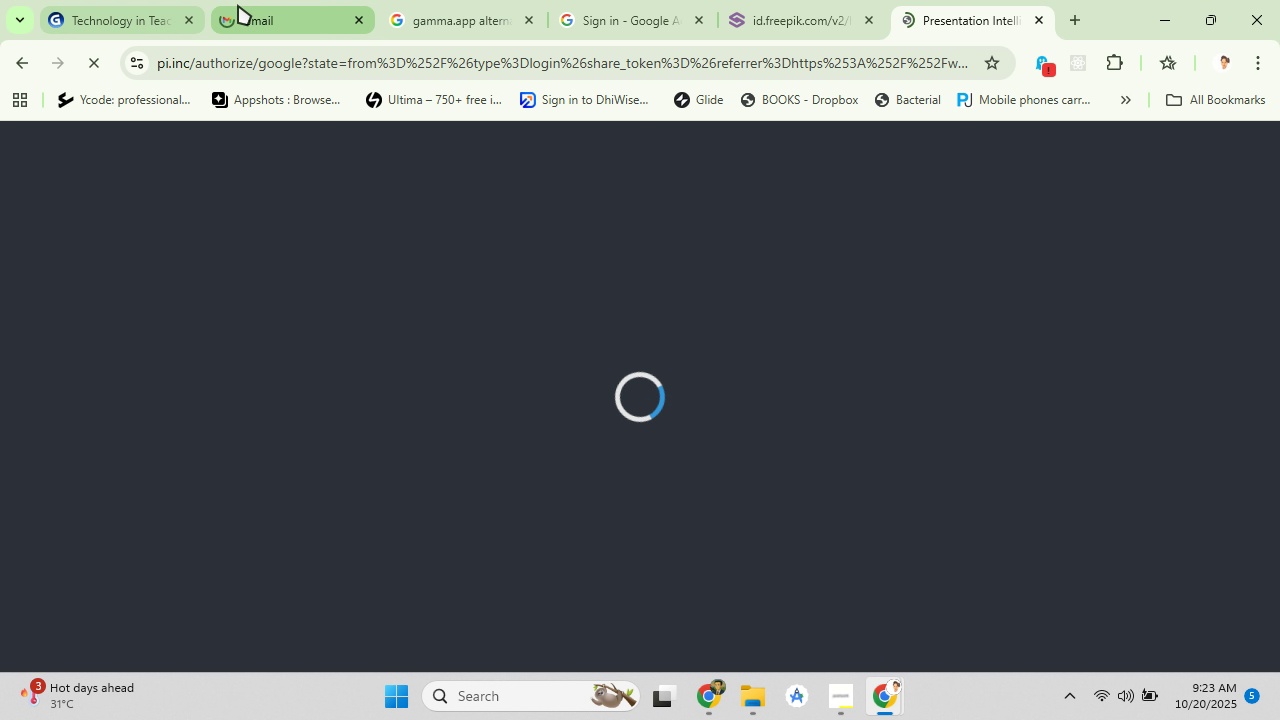 
left_click([238, 5])
 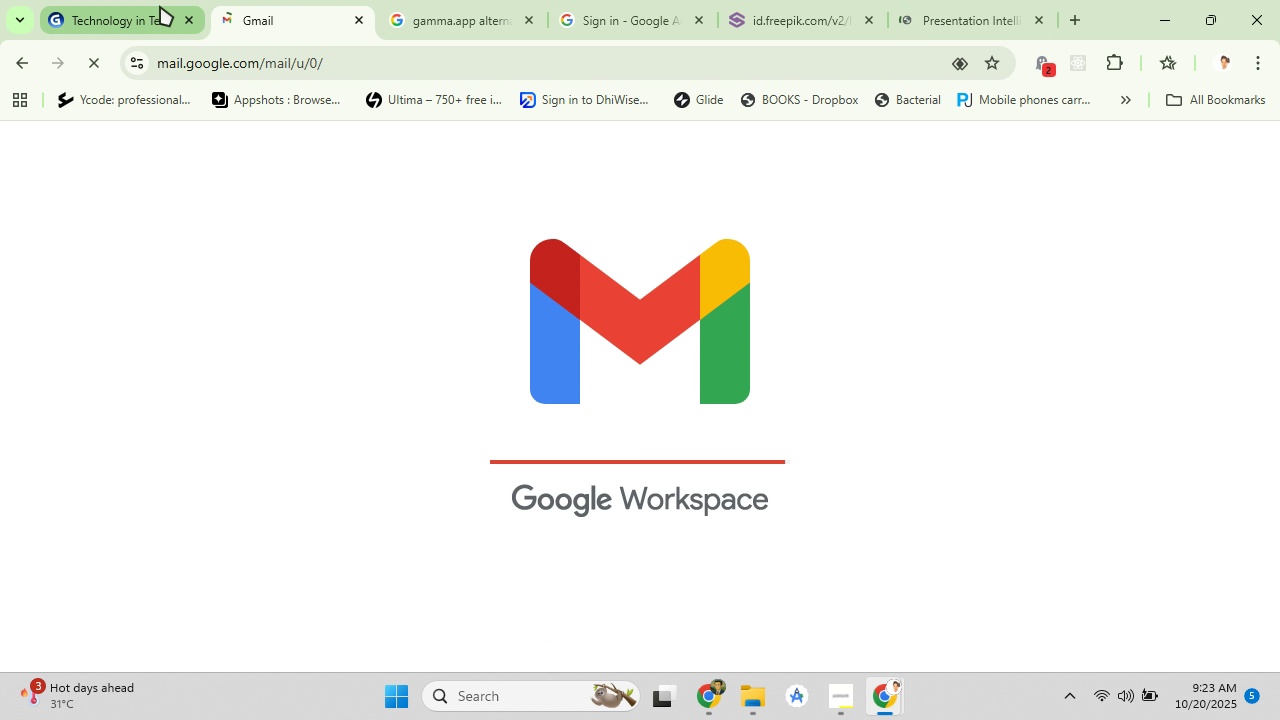 
left_click([123, 11])
 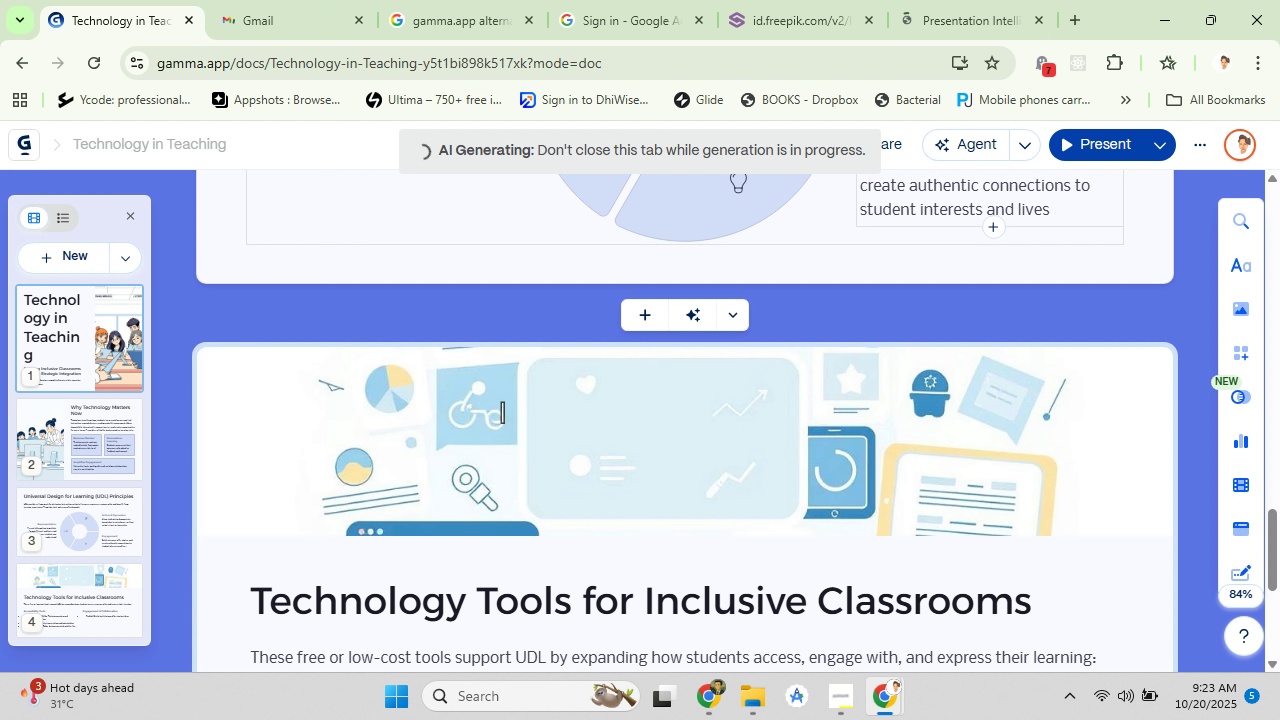 
scroll: coordinate [86, 423], scroll_direction: down, amount: 10.0
 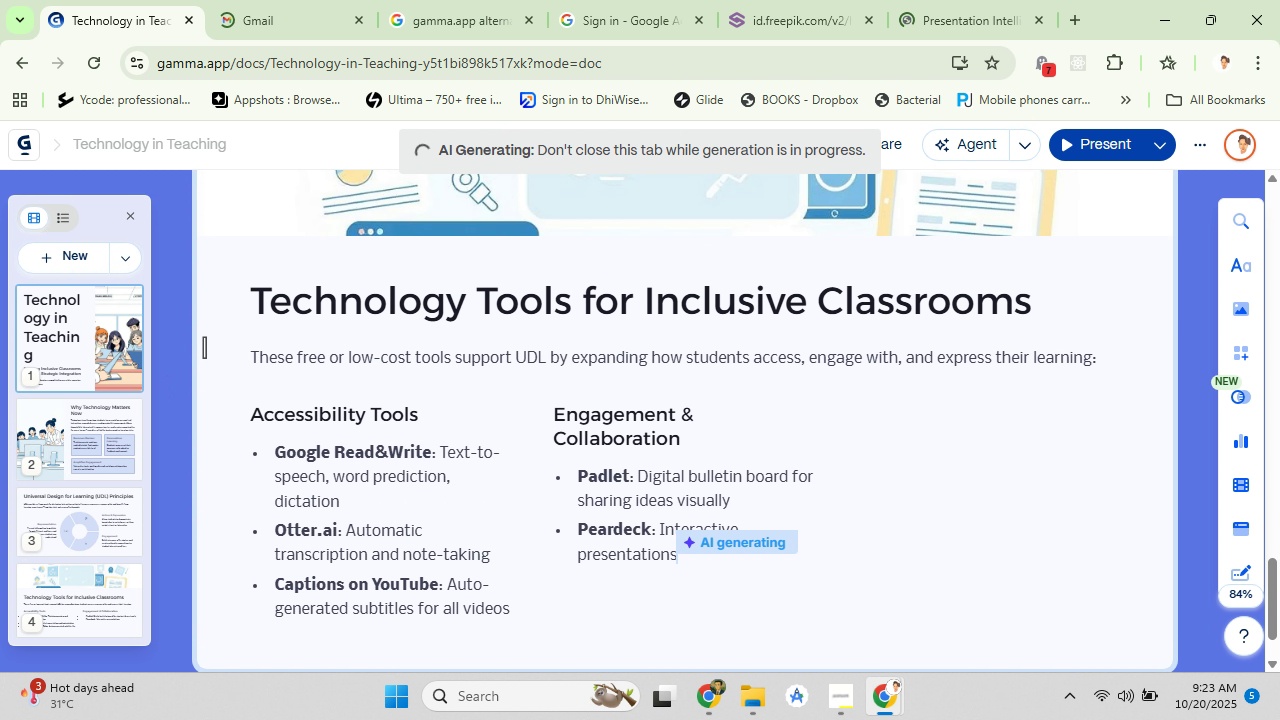 
wait(5.49)
 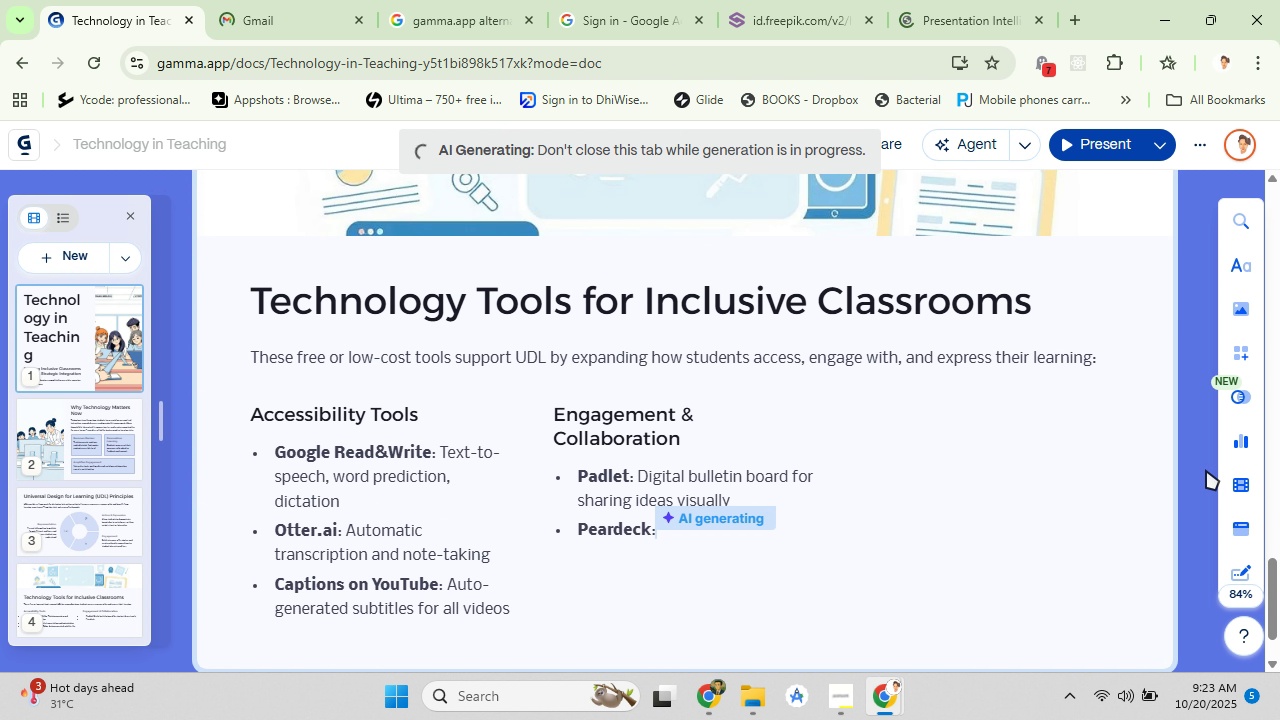 
scroll: coordinate [528, 414], scroll_direction: down, amount: 4.0
 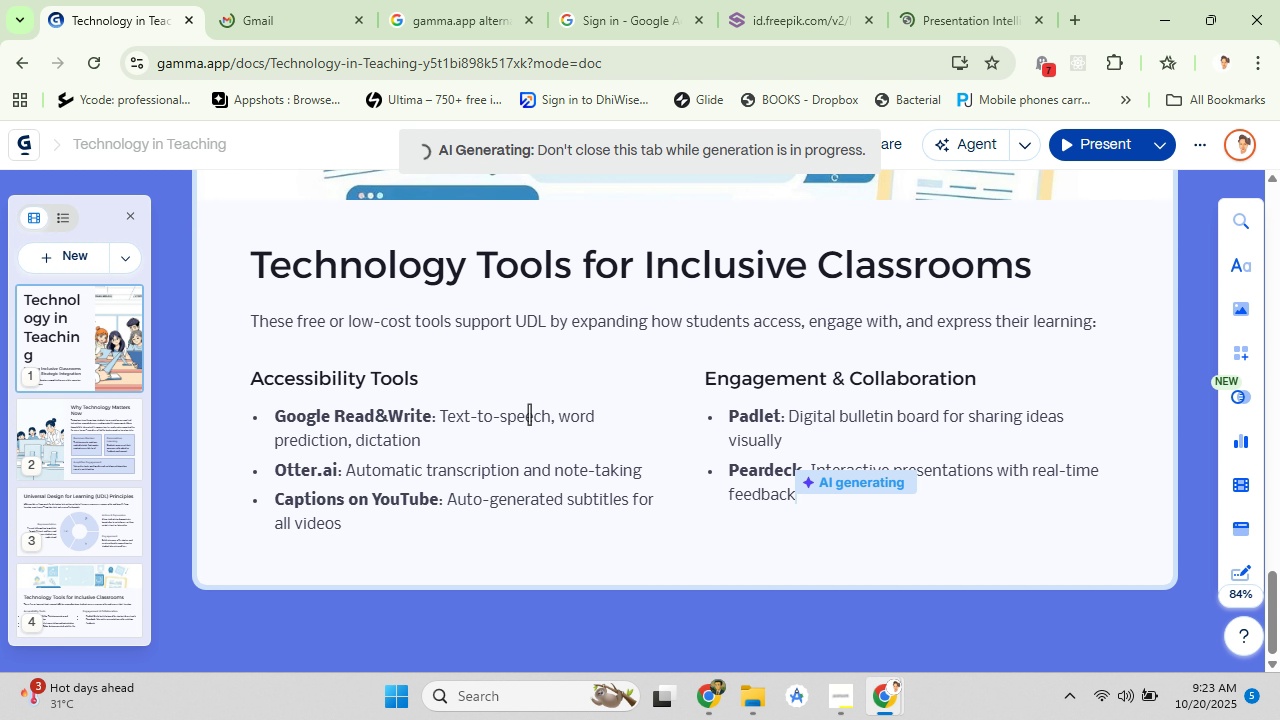 
wait(8.49)
 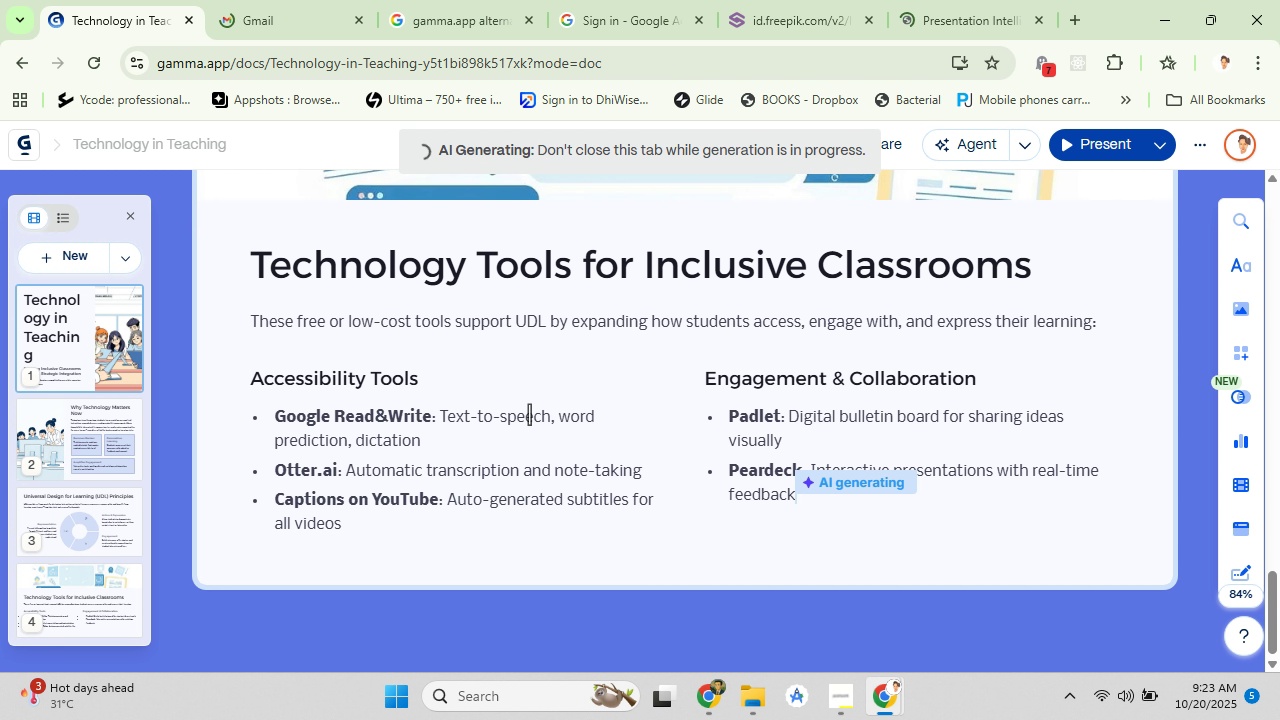 
scroll: coordinate [376, 400], scroll_direction: down, amount: 6.0
 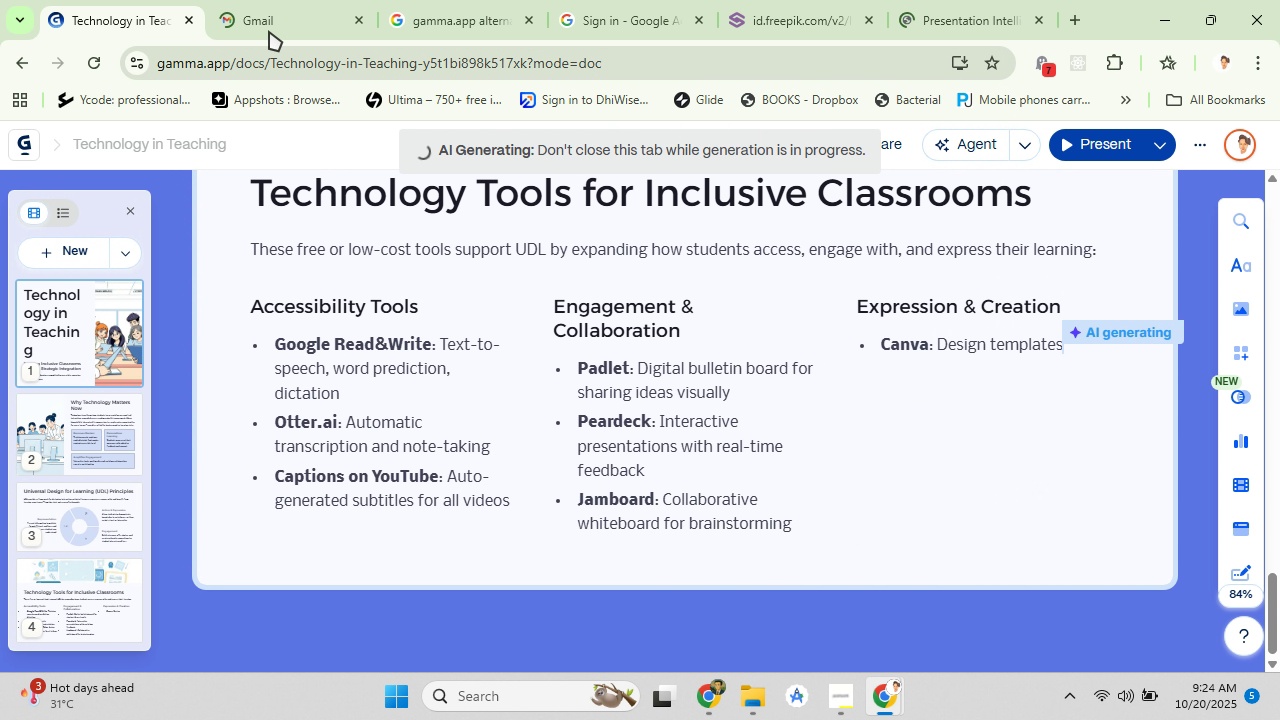 
left_click([266, 16])
 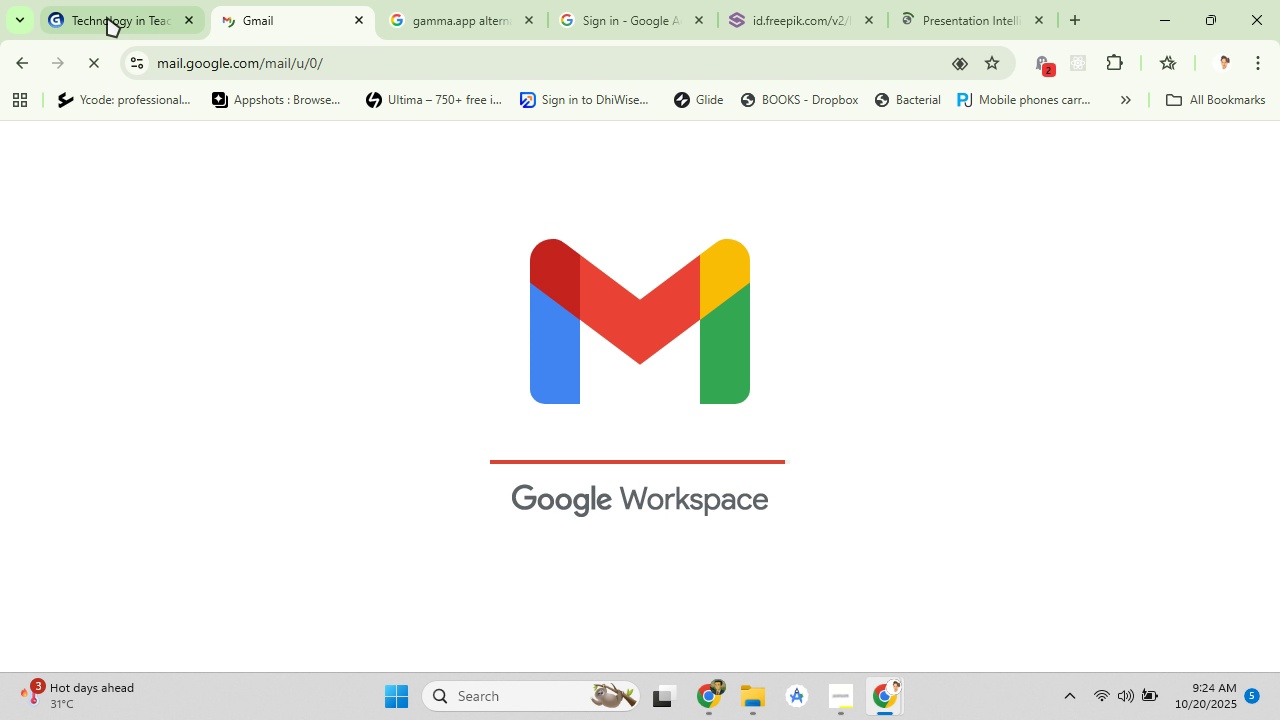 
left_click([105, 17])
 